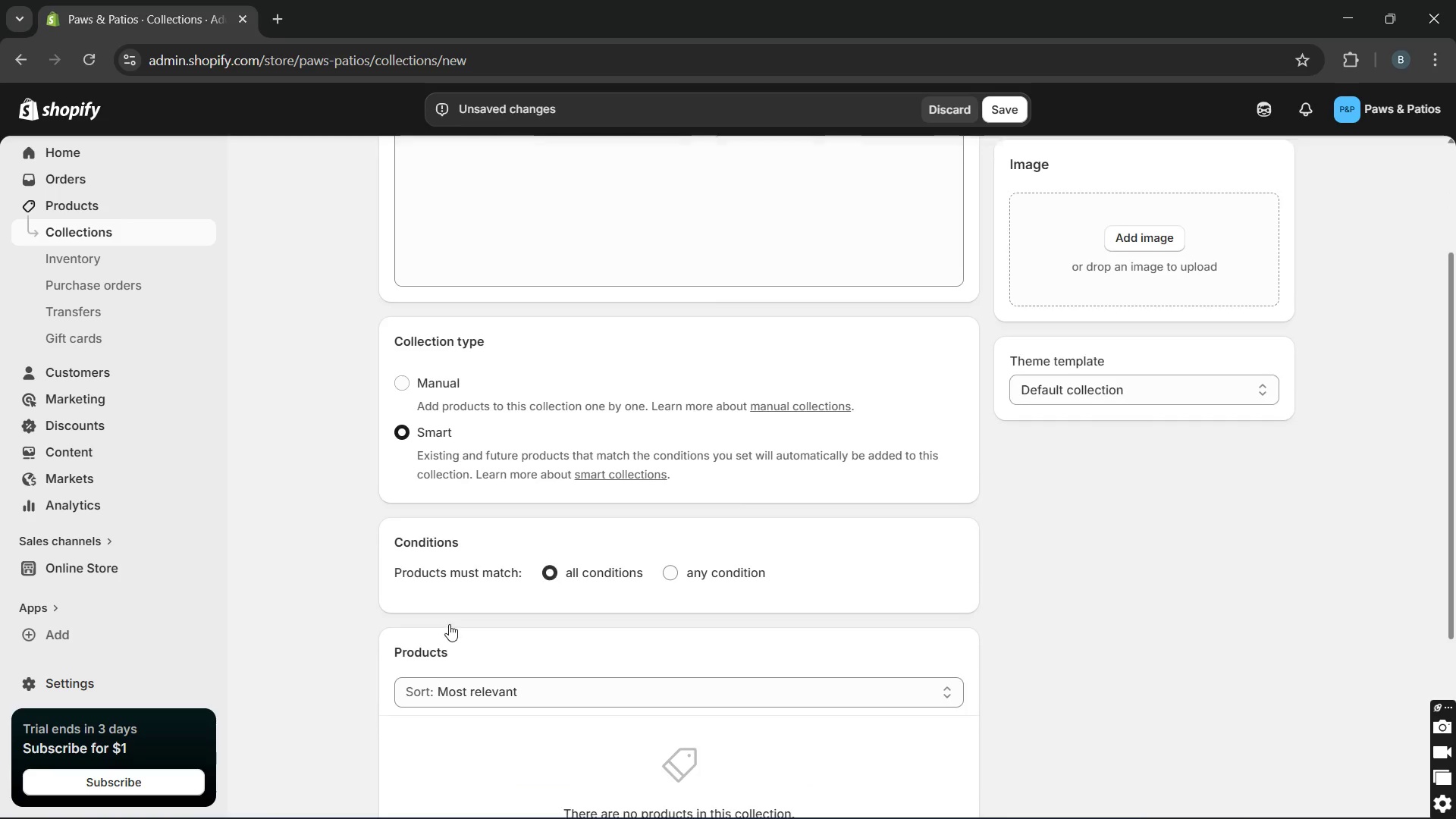 
mouse_move([526, 544])
 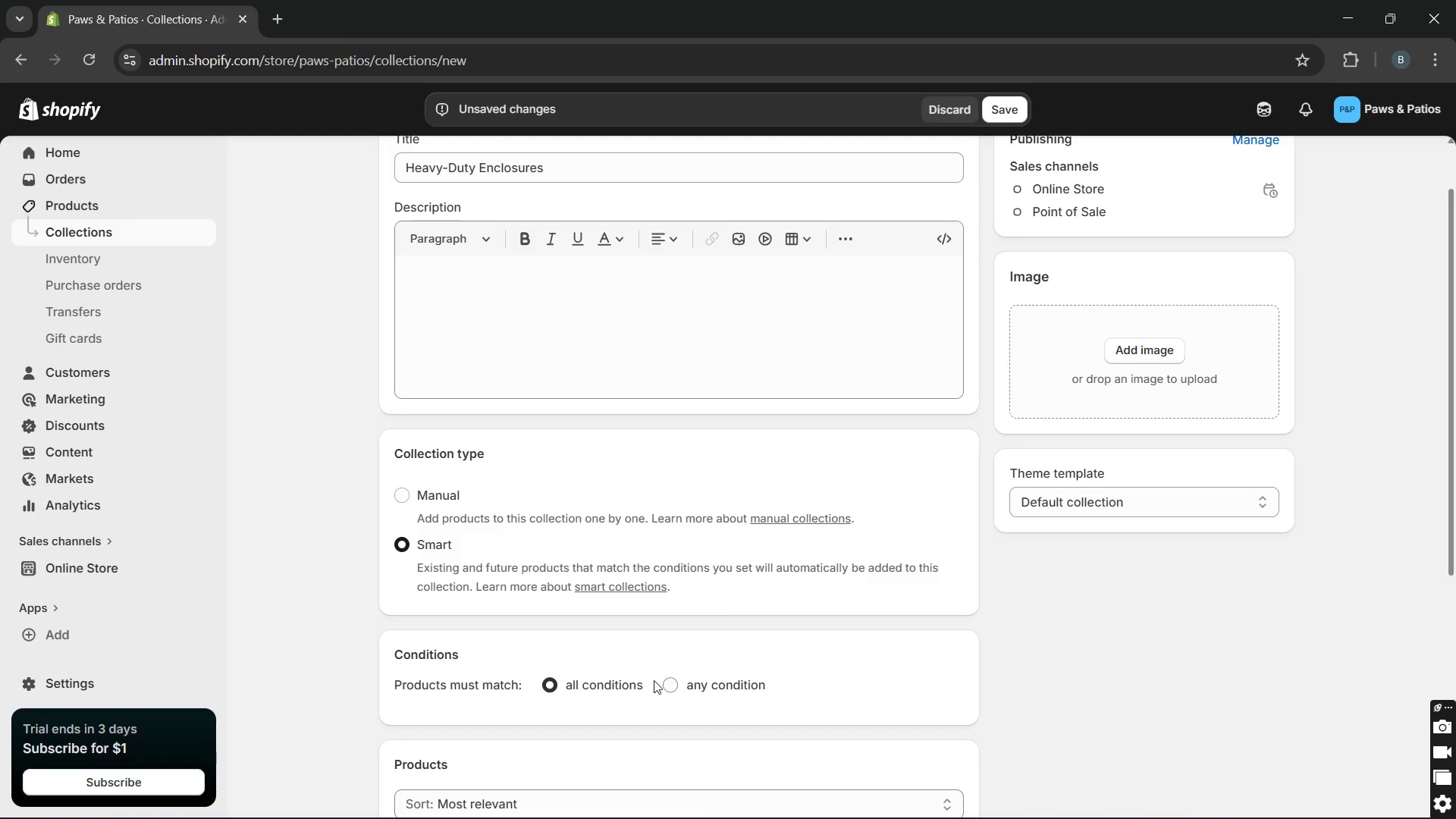 
left_click([668, 683])
 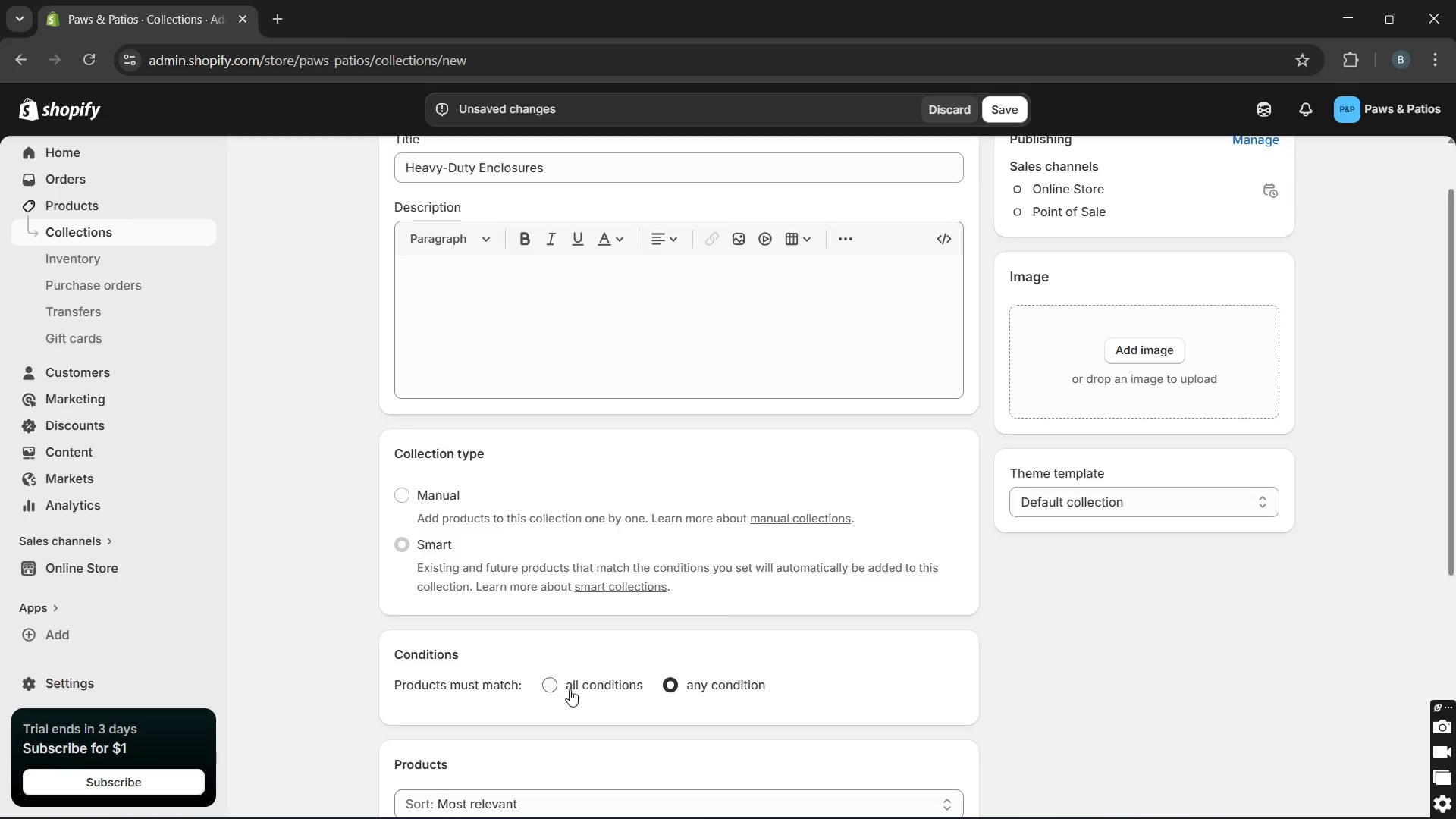 
left_click([566, 689])
 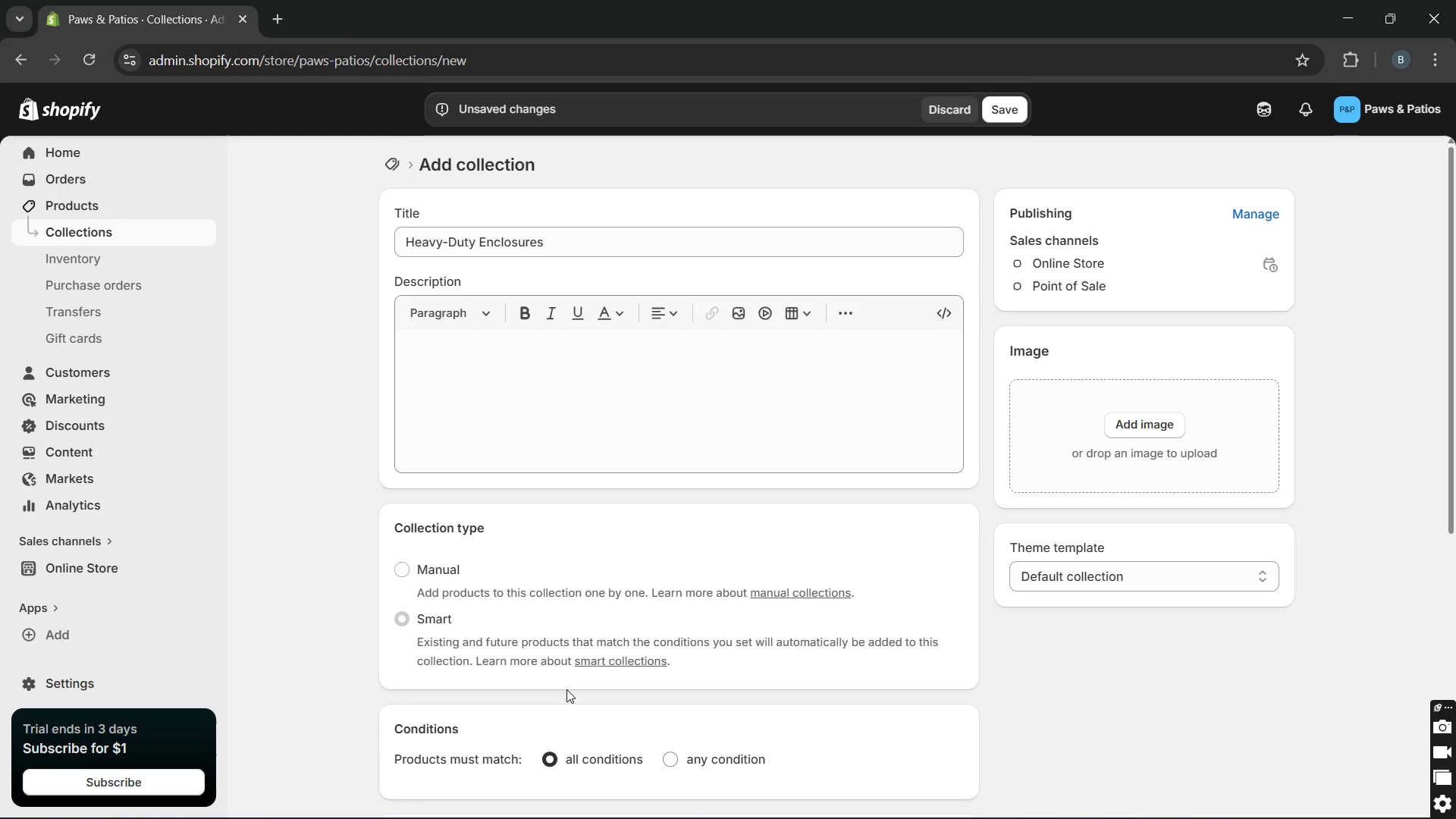 
wait(5.17)
 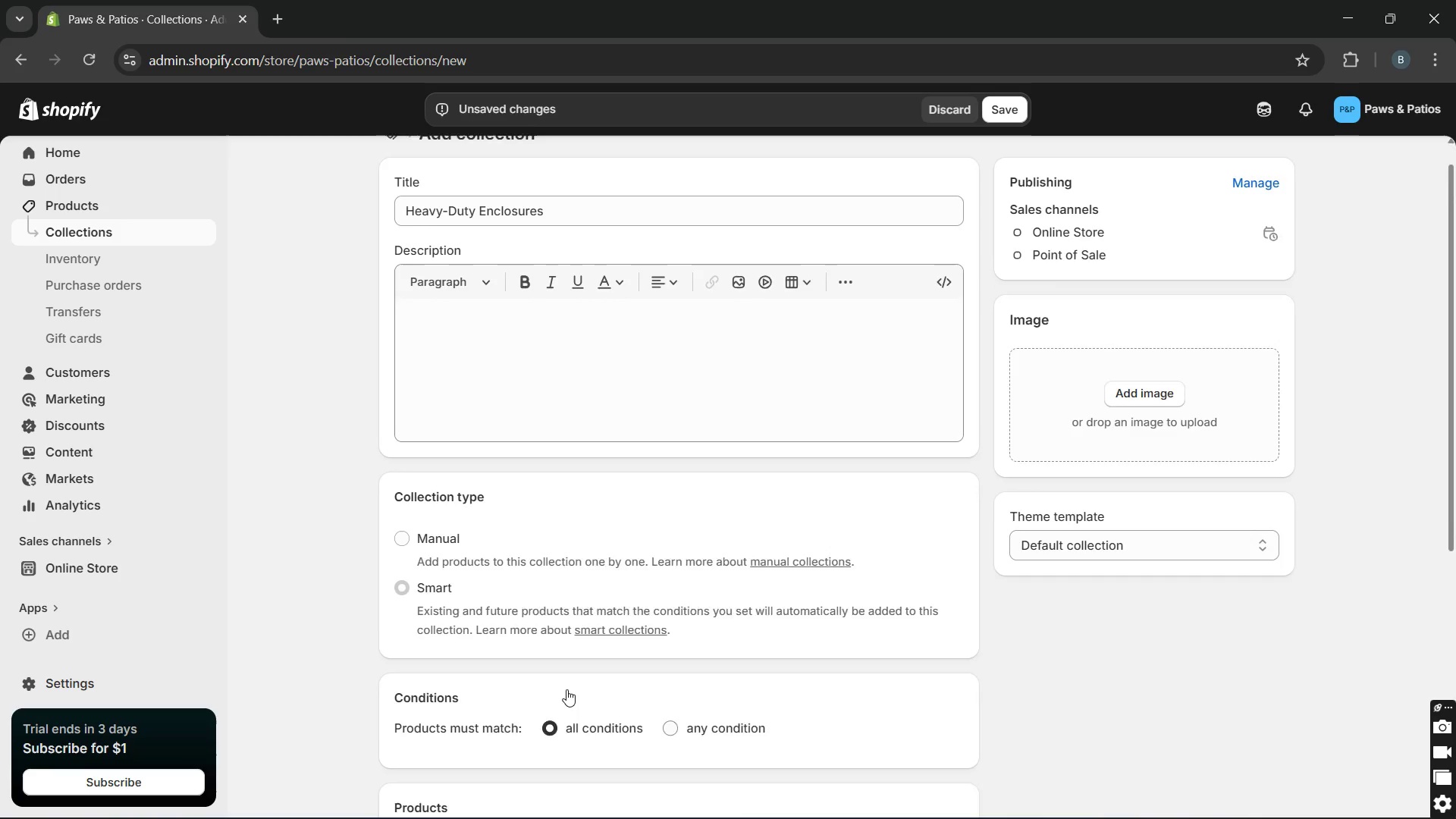 
left_click([442, 617])
 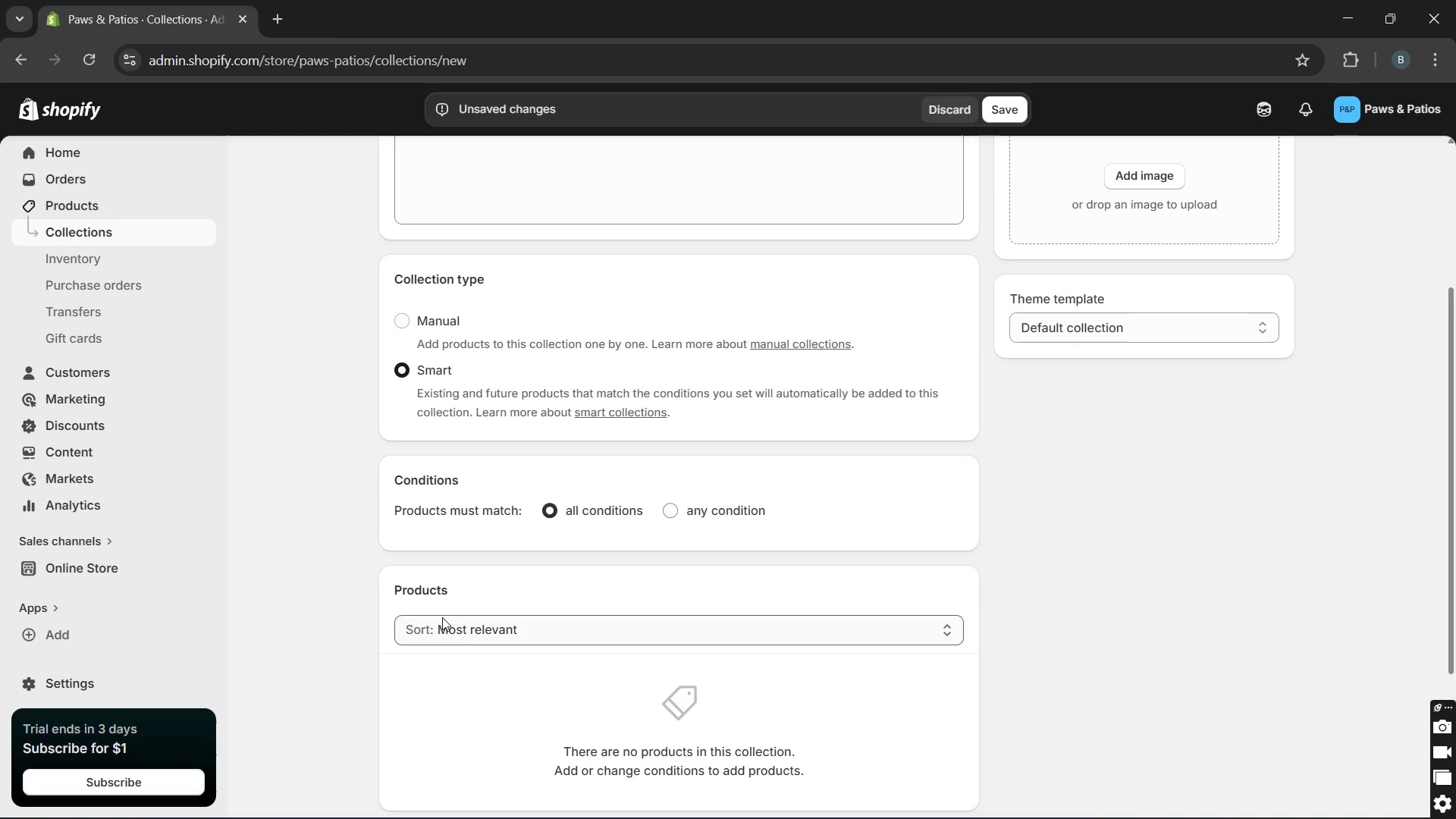 
left_click([442, 617])
 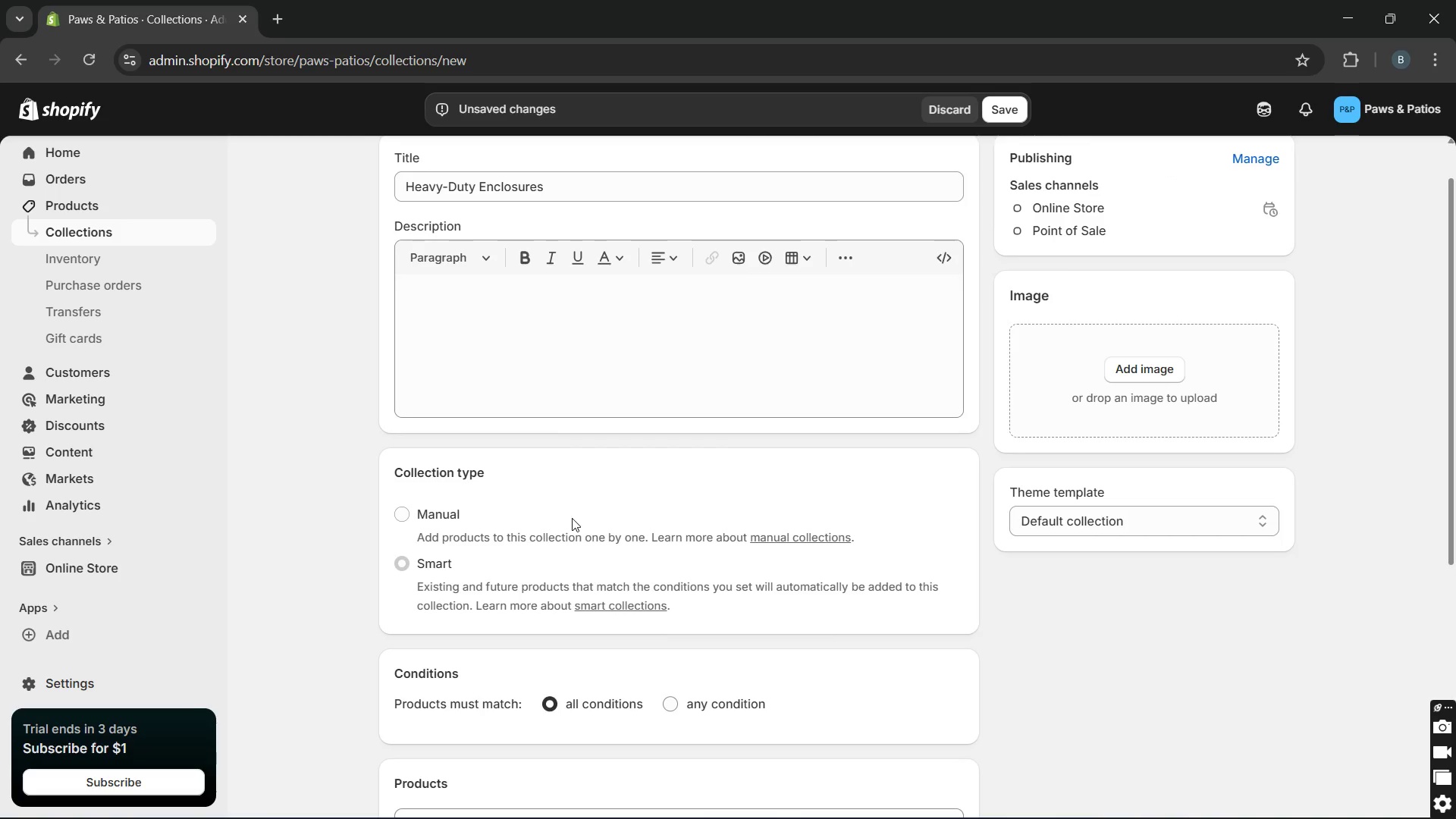 
wait(10.17)
 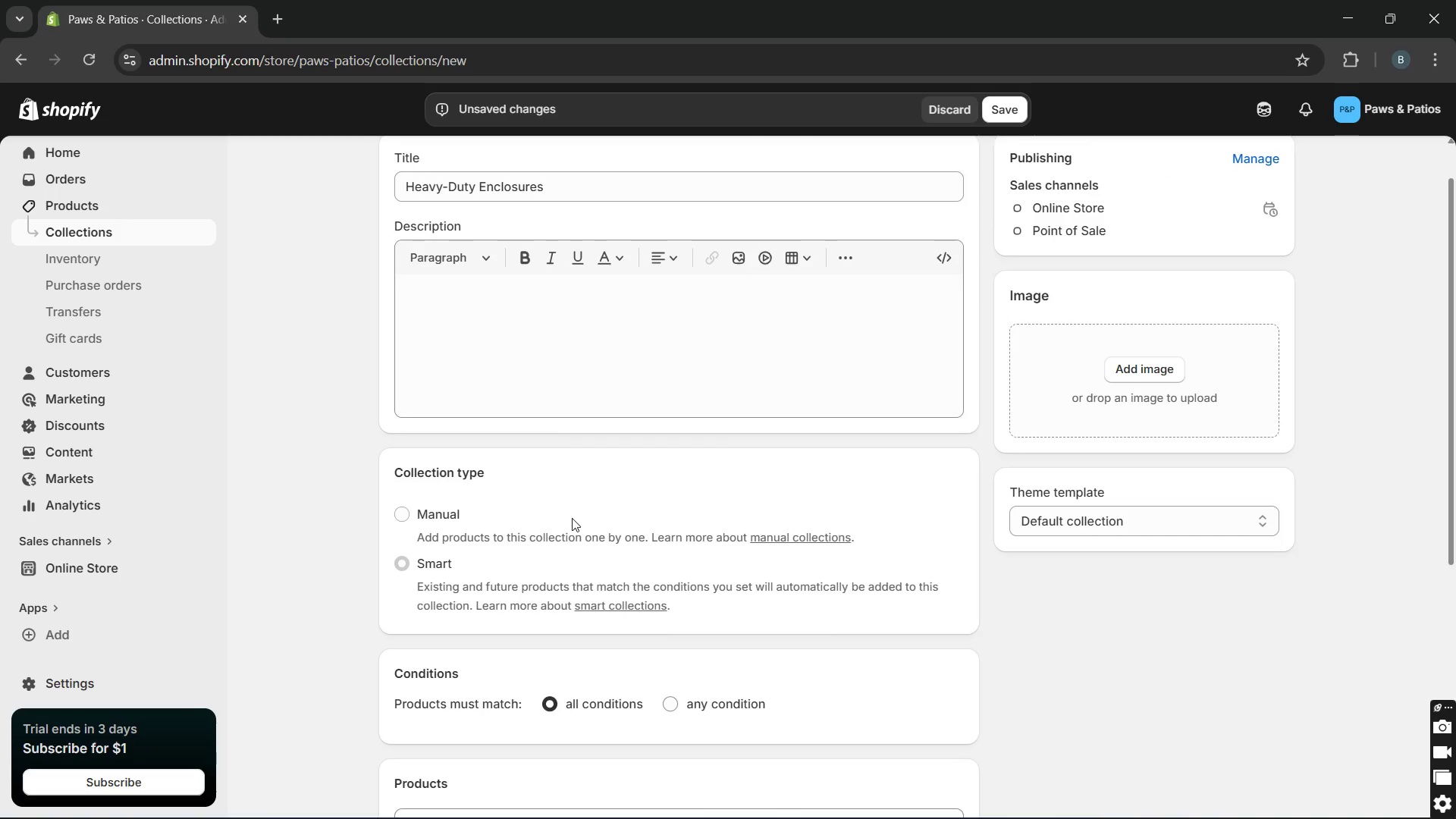 
left_click([1090, 723])
 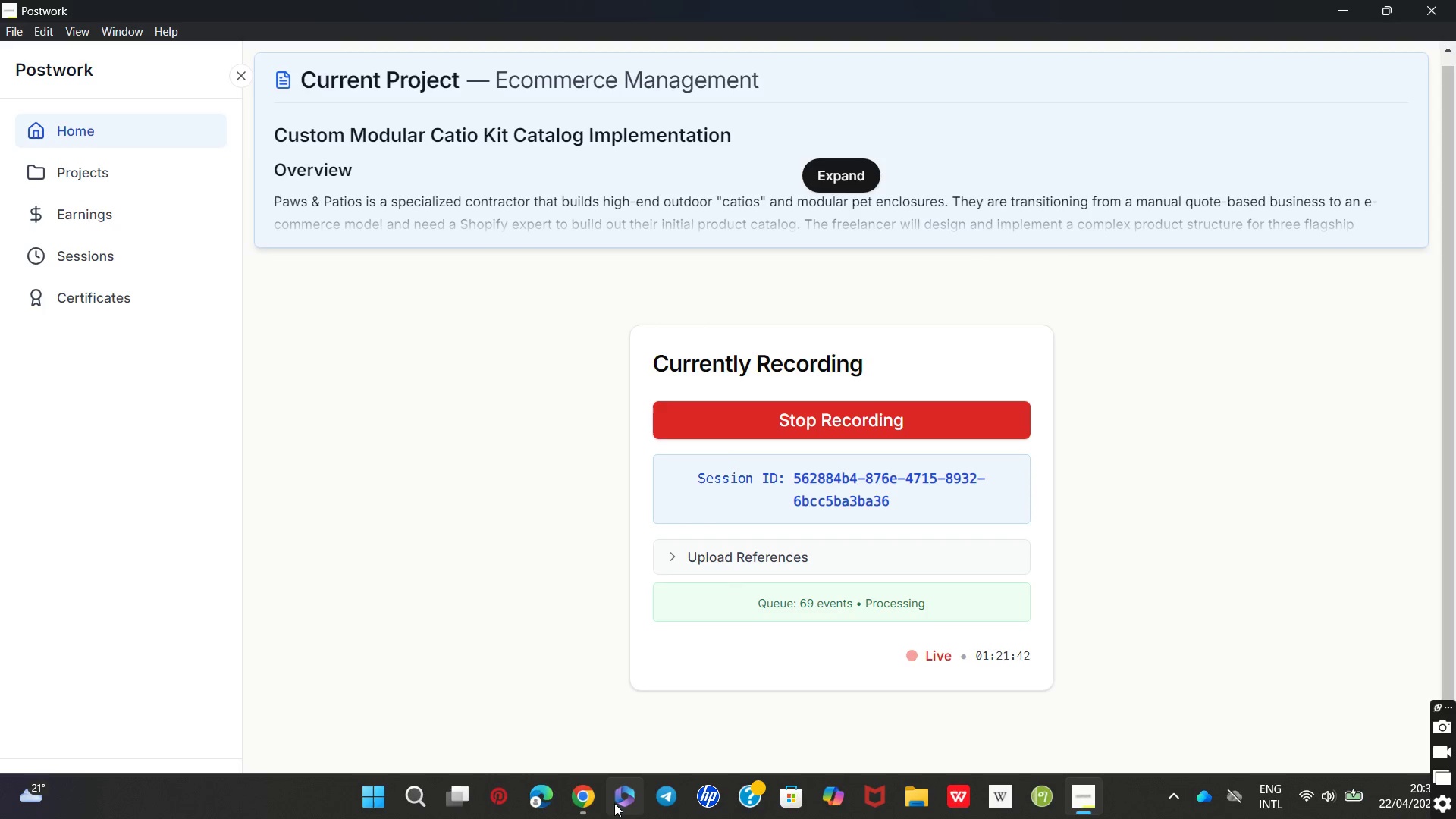 
wait(5.23)
 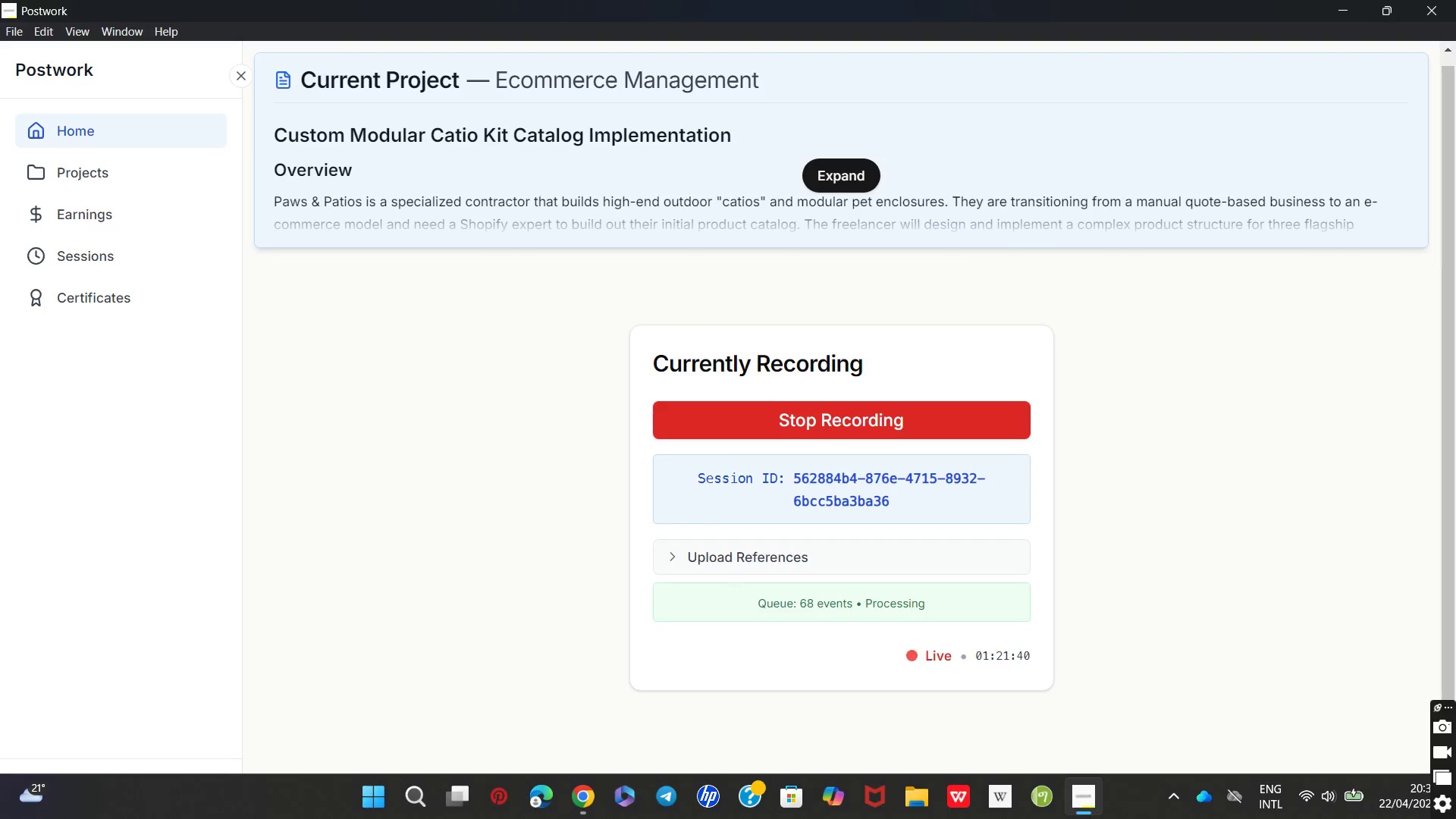 
left_click([574, 703])
 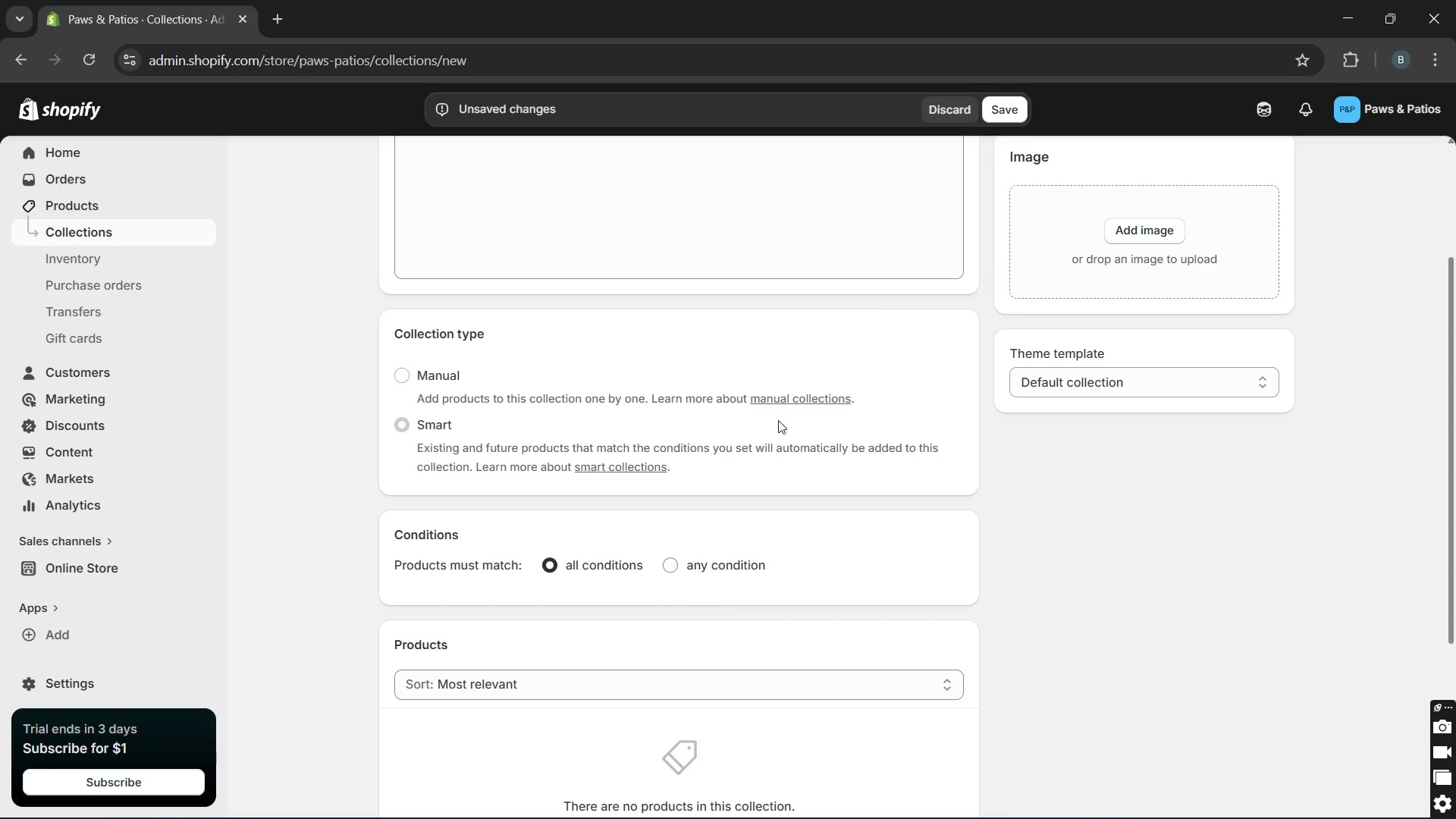 
wait(6.34)
 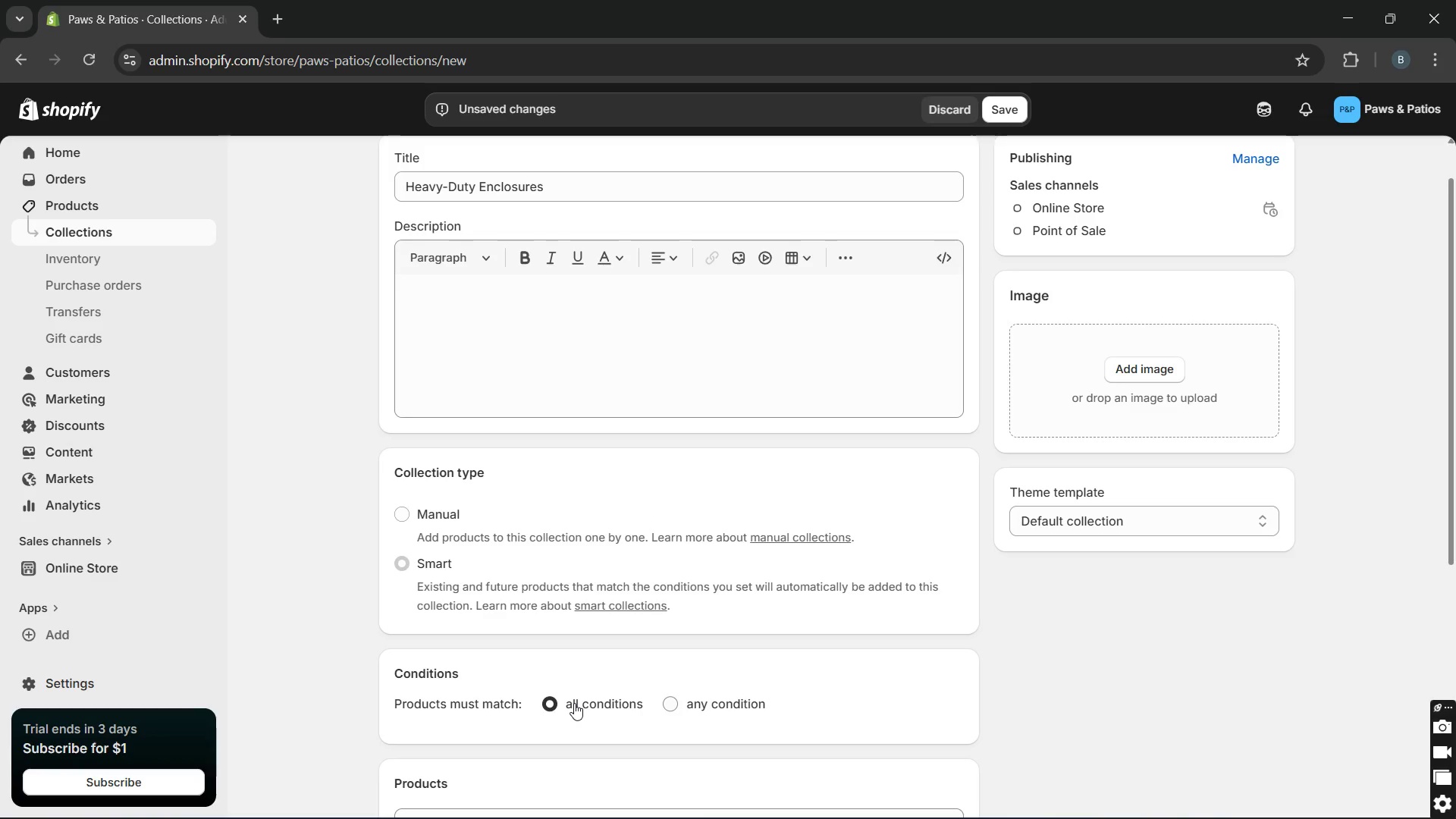 
left_click([949, 111])
 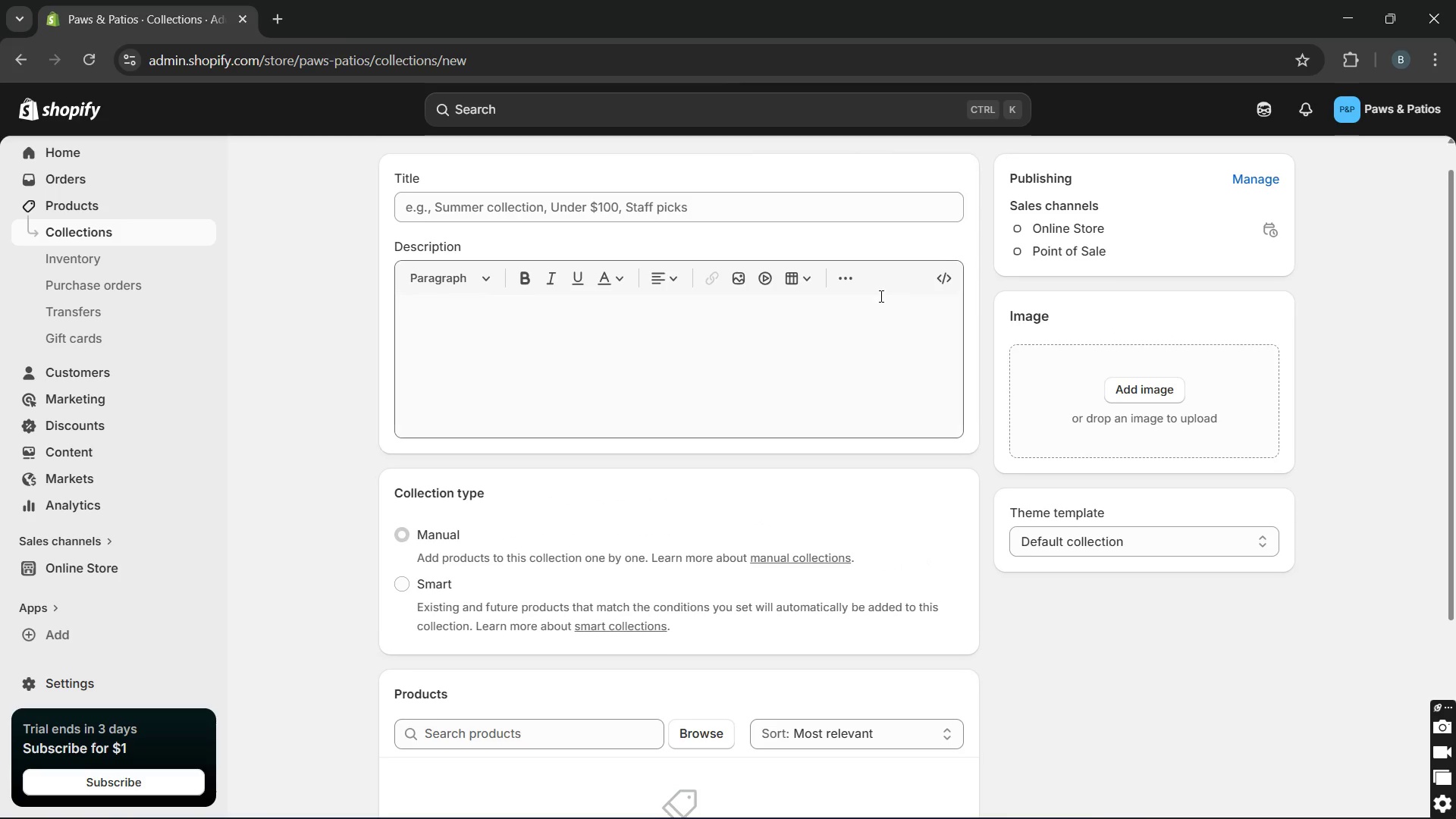 
wait(6.58)
 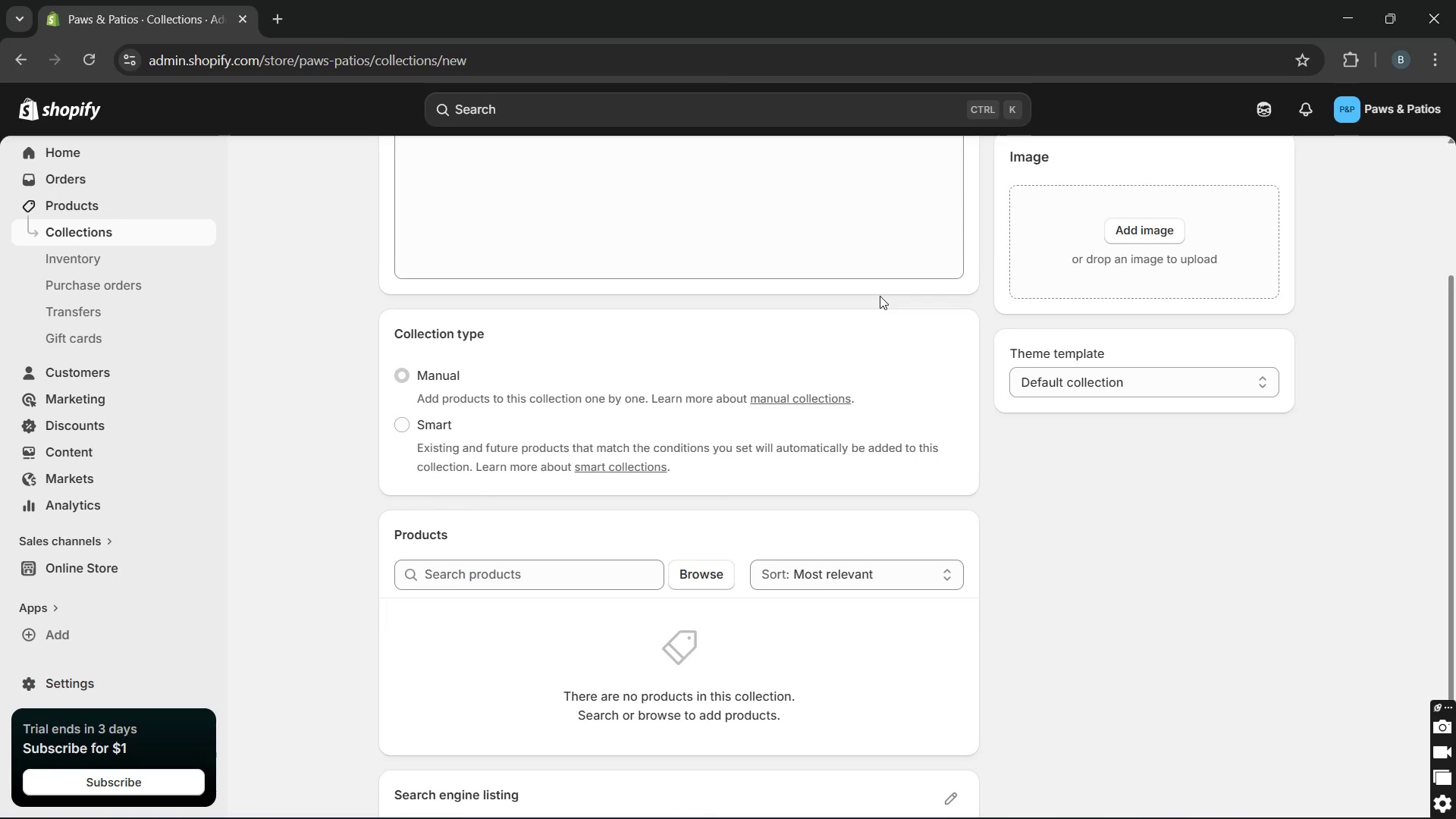 
left_click([853, 247])
 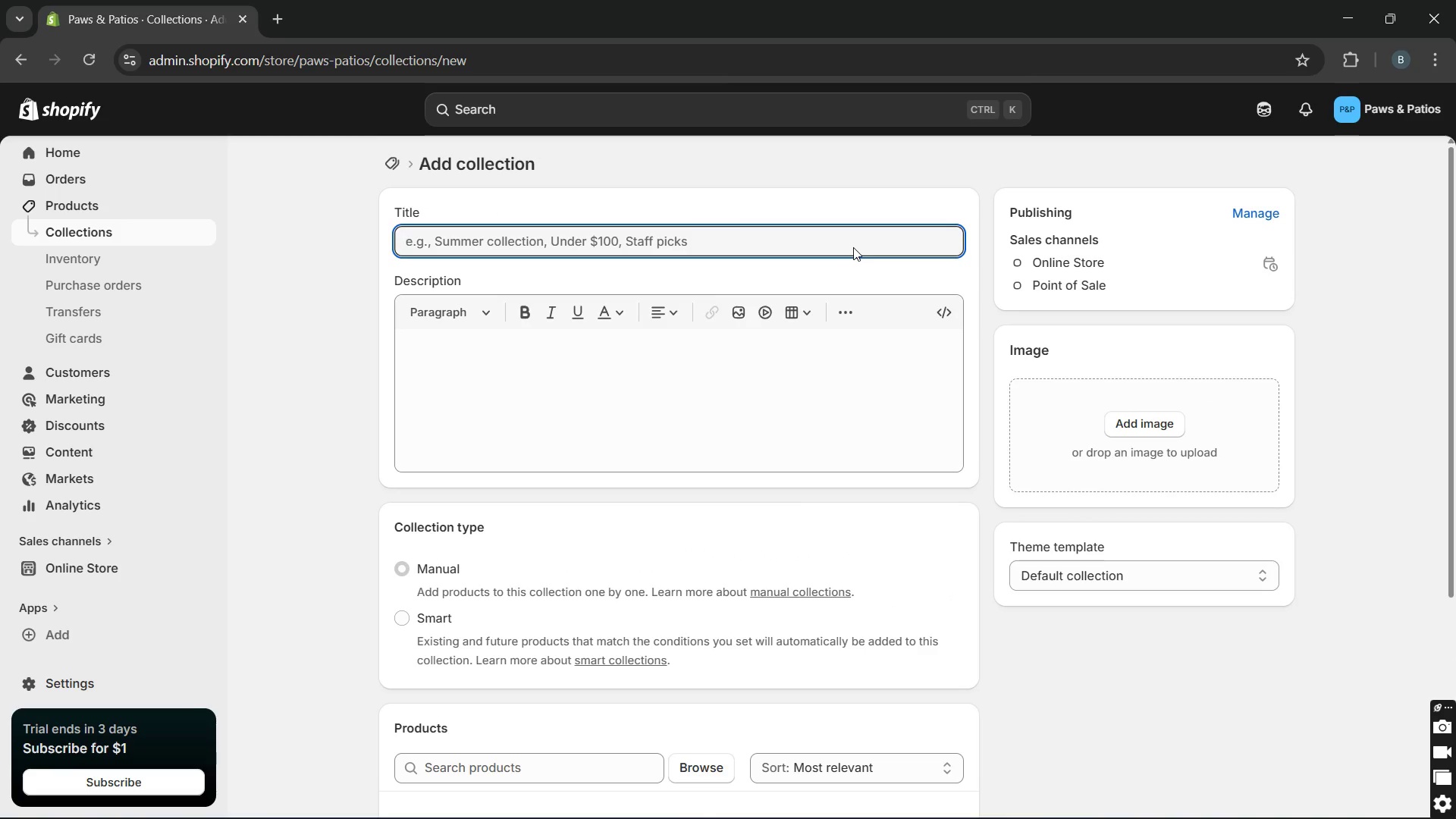 
key(Control+V)
 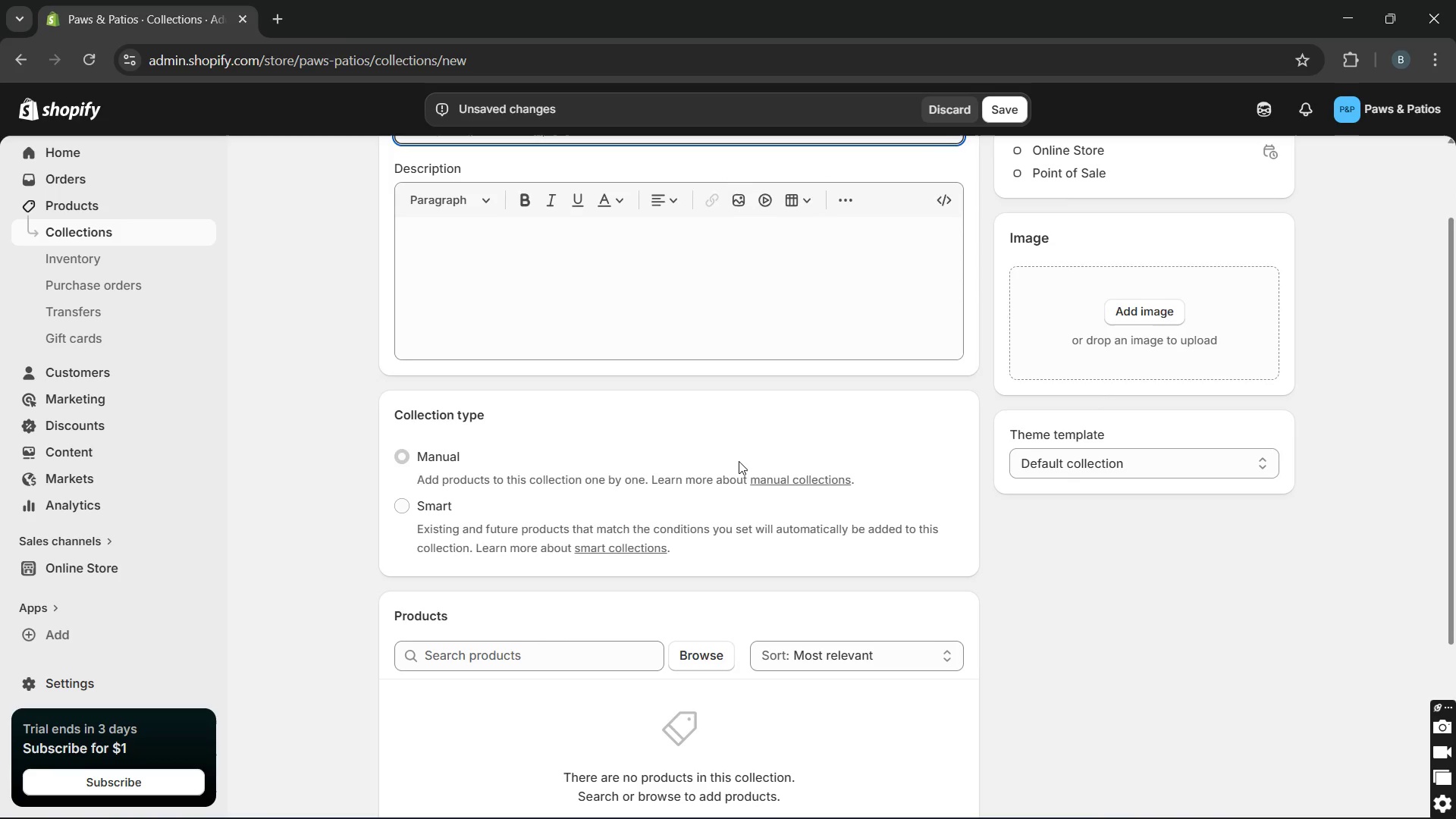 
left_click([711, 530])
 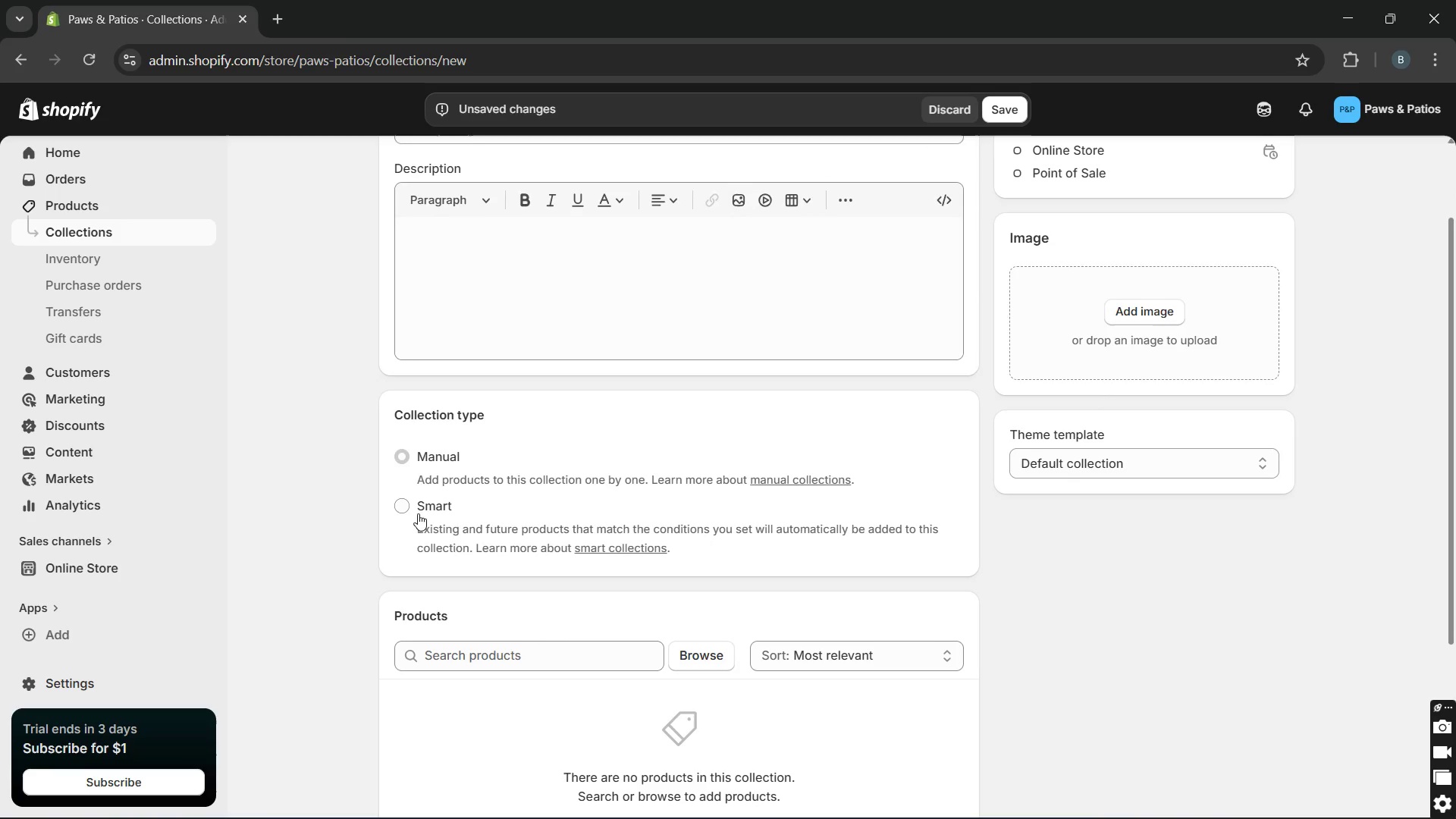 
left_click([416, 513])
 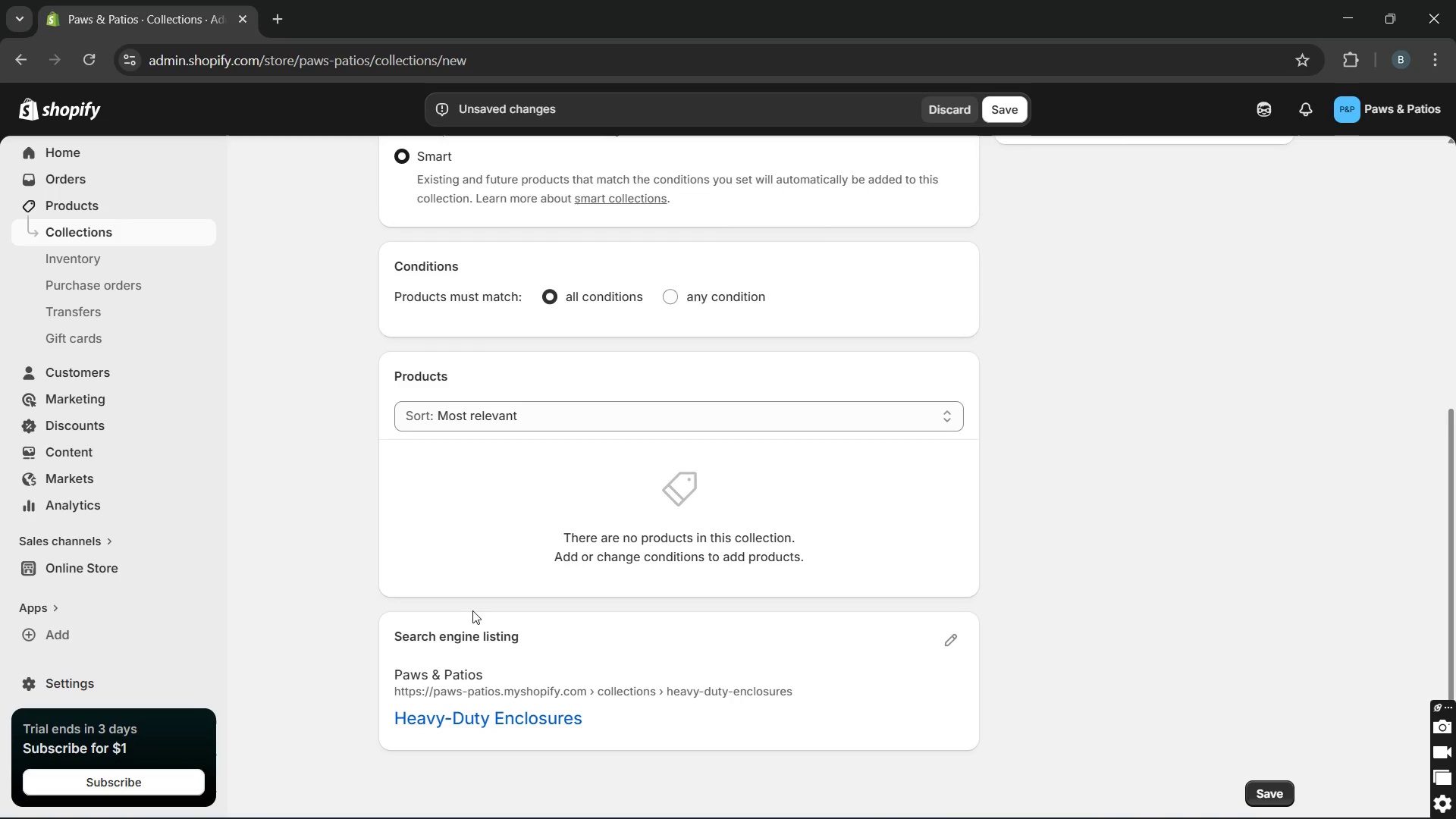 
wait(8.89)
 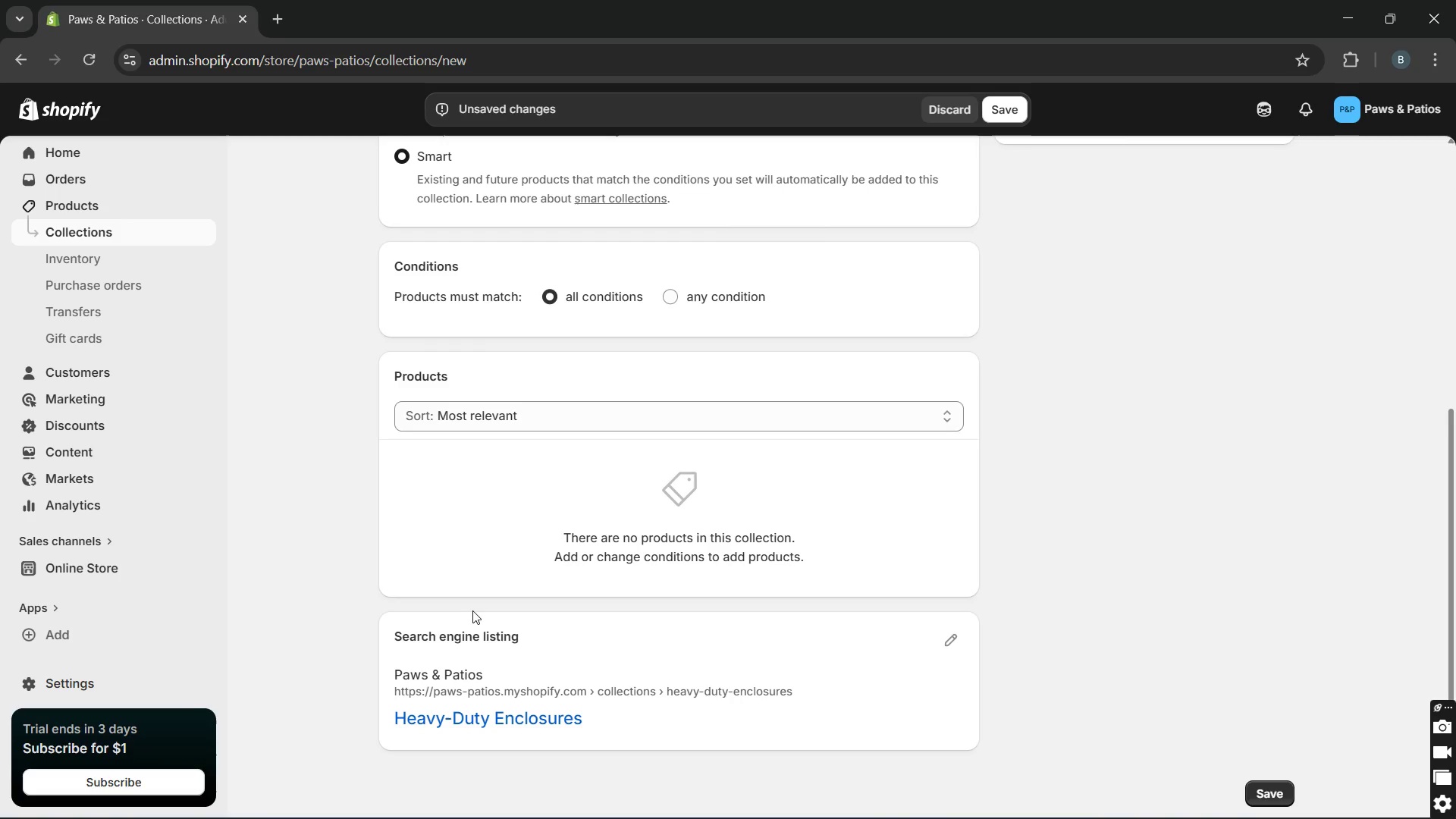 
left_click([1003, 105])
 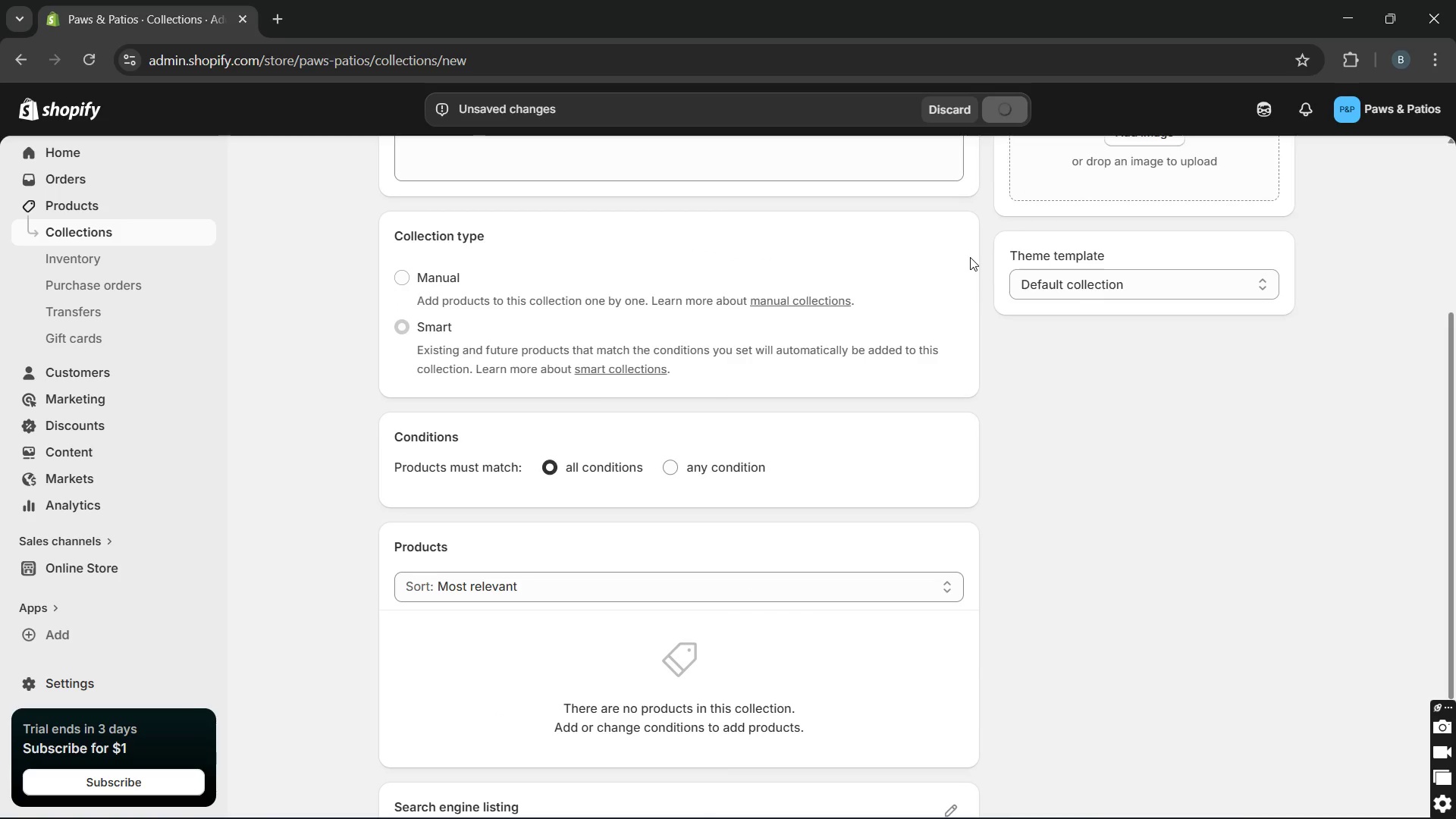 
wait(10.52)
 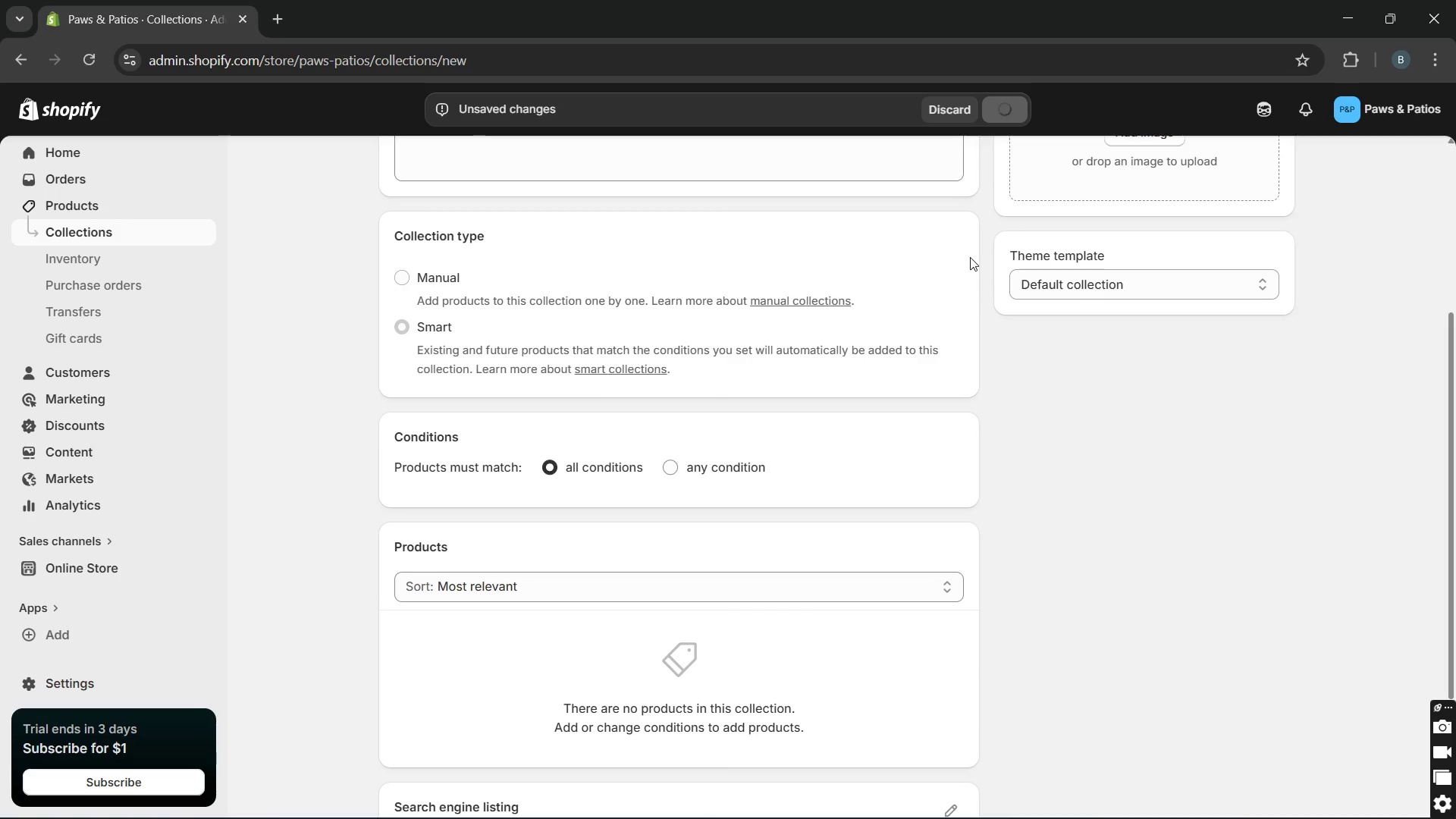 
left_click([1303, 803])
 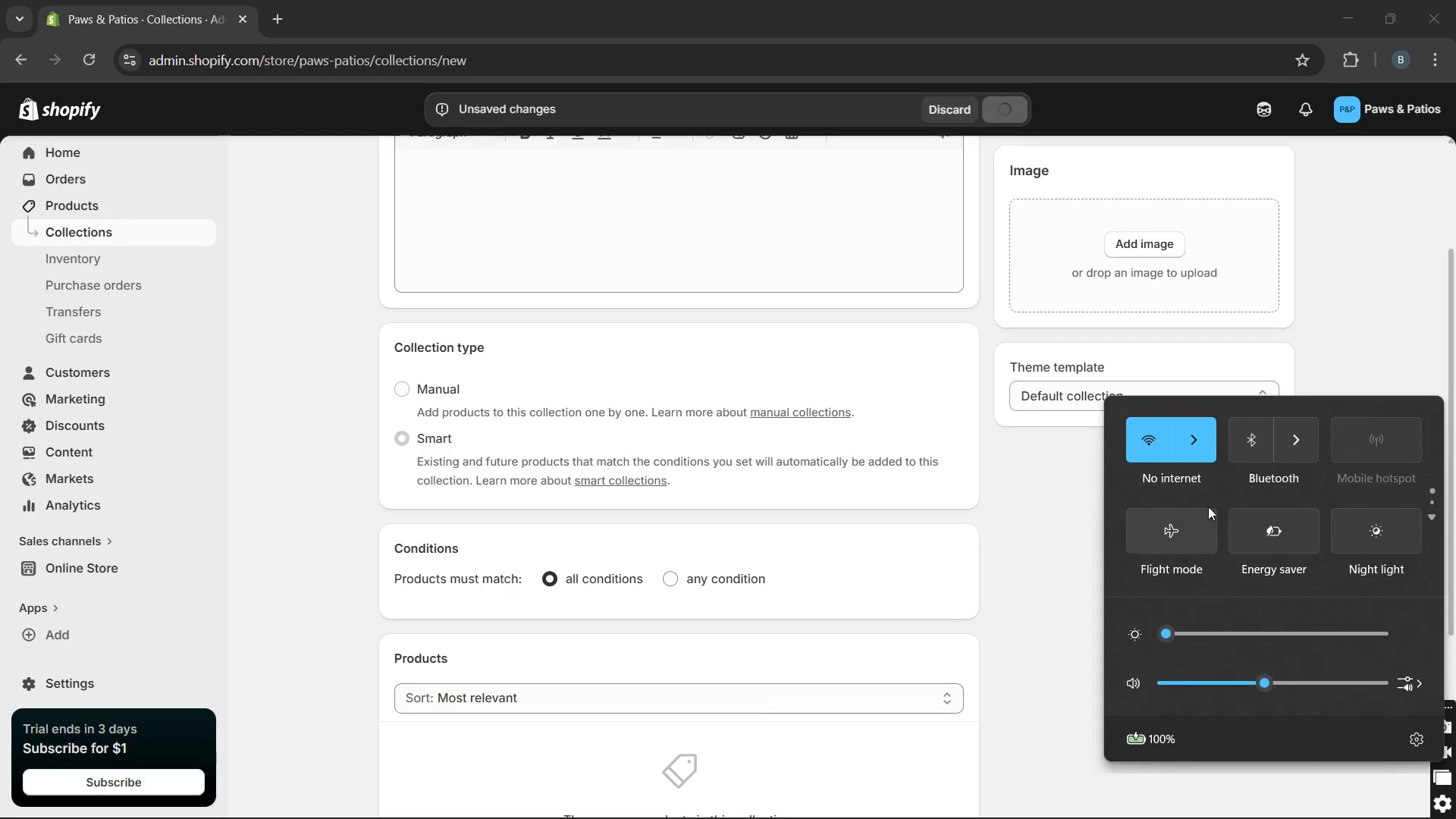 
left_click([1195, 455])
 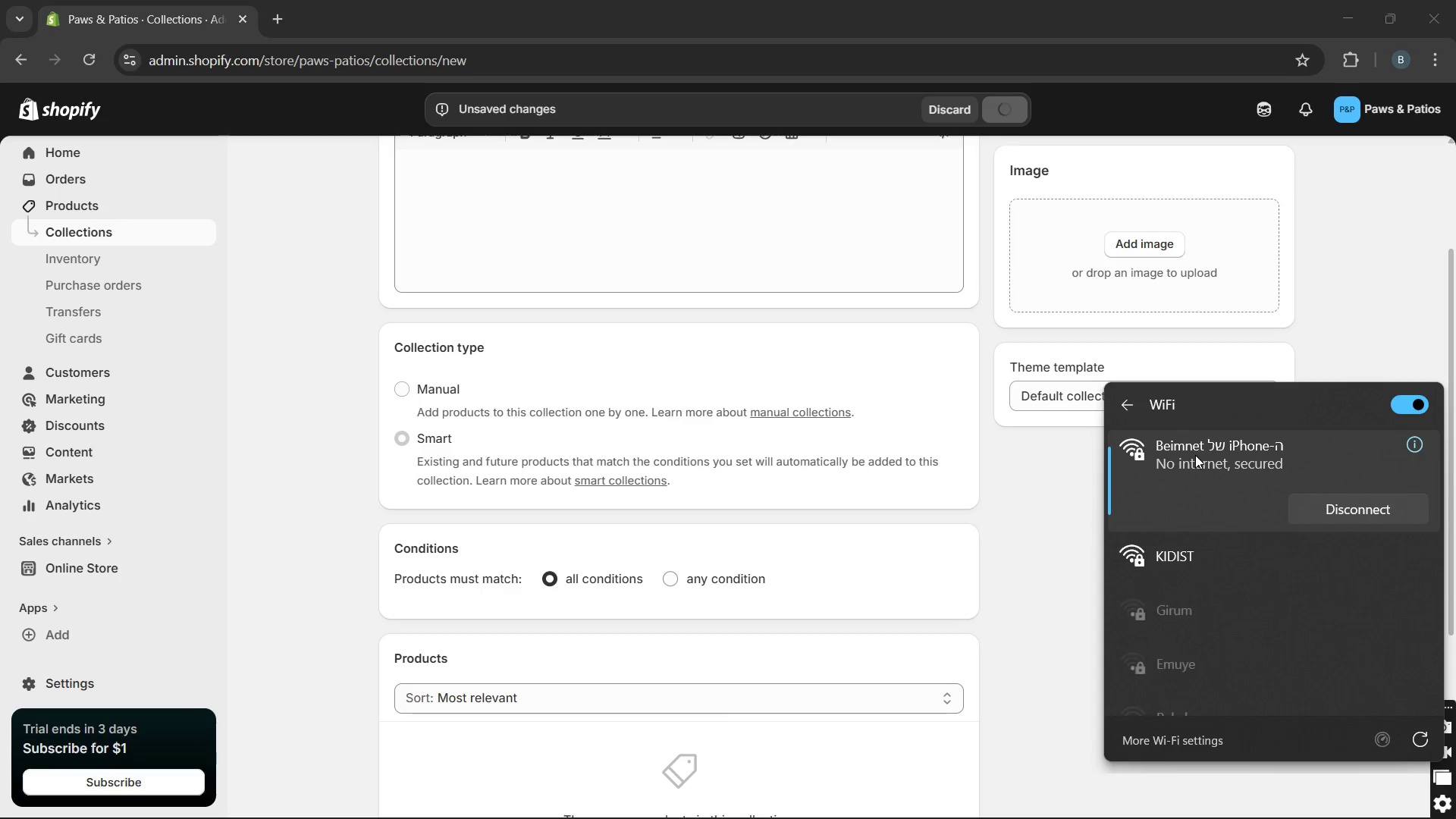 
left_click([1191, 554])
 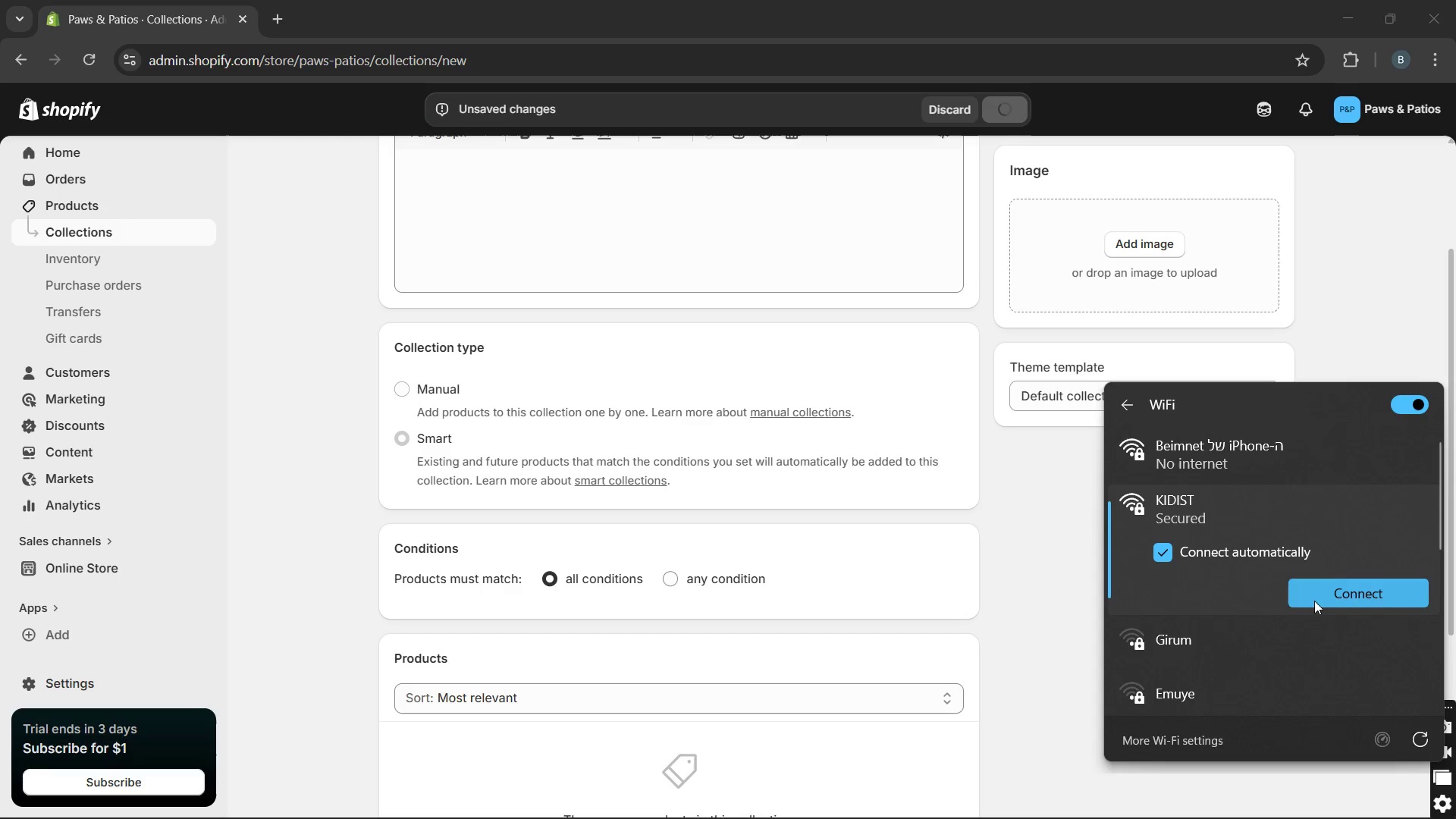 
left_click([1315, 601])
 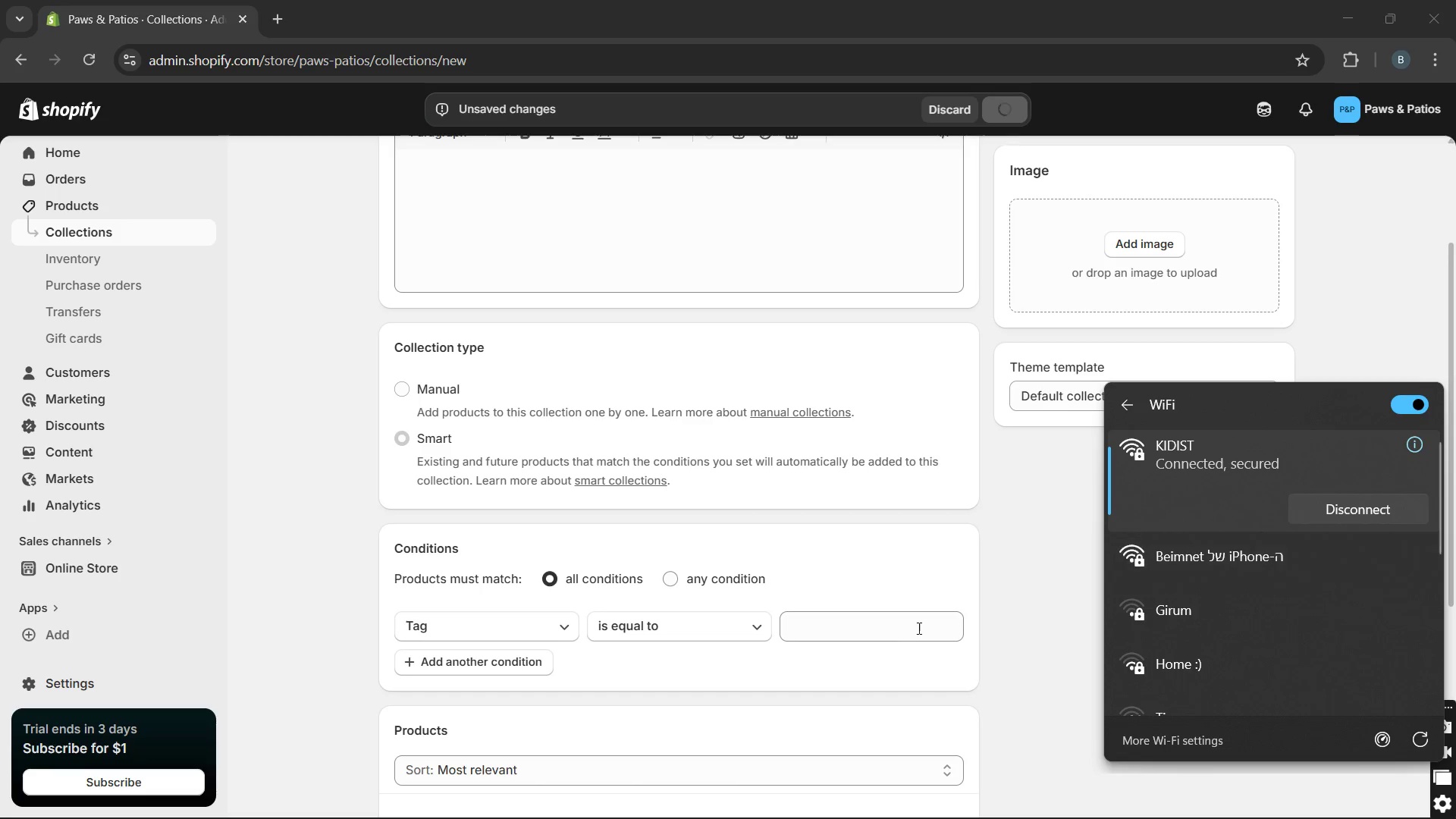 
wait(5.55)
 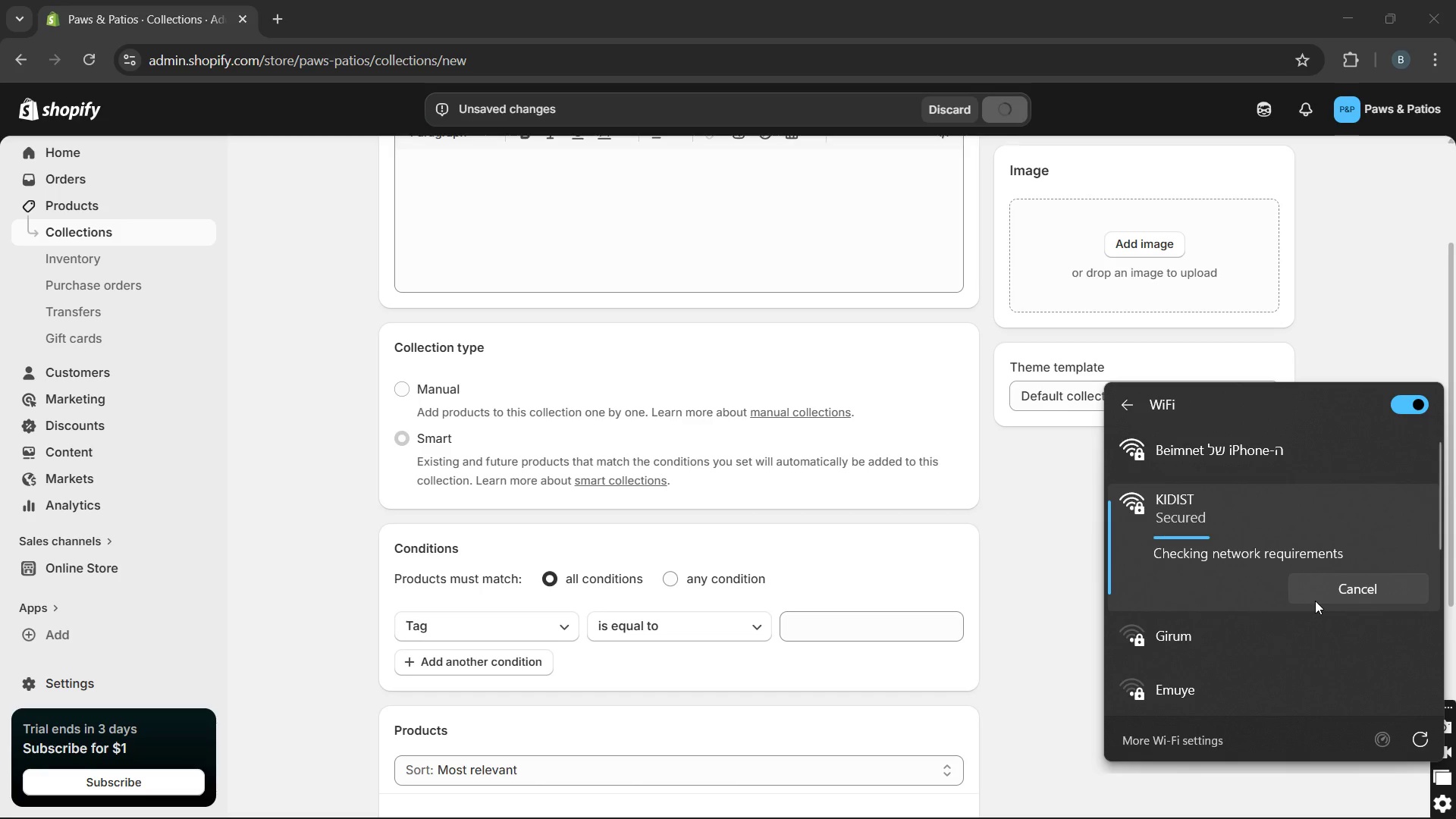 
left_click([862, 636])
 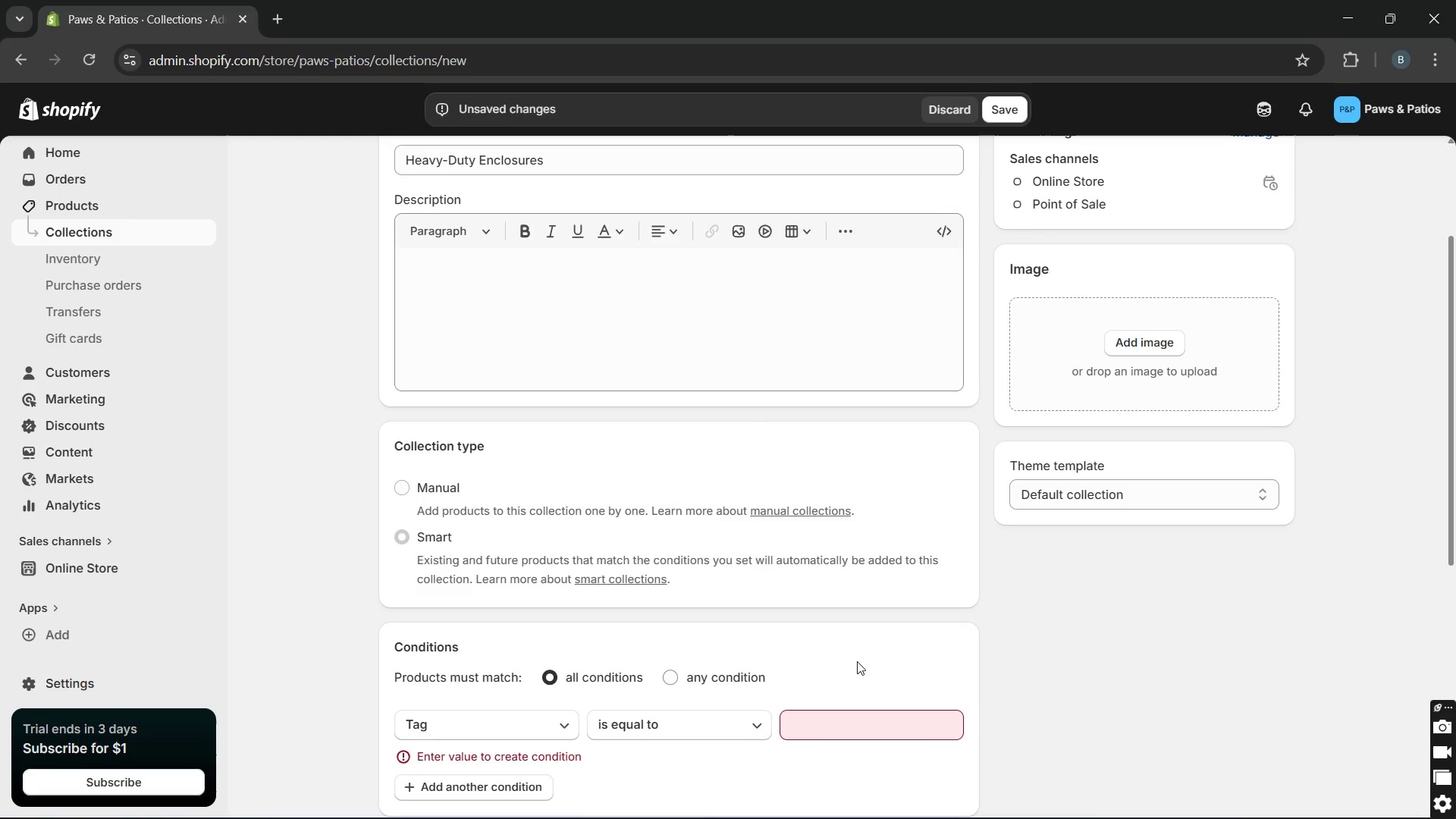 
left_click([847, 724])
 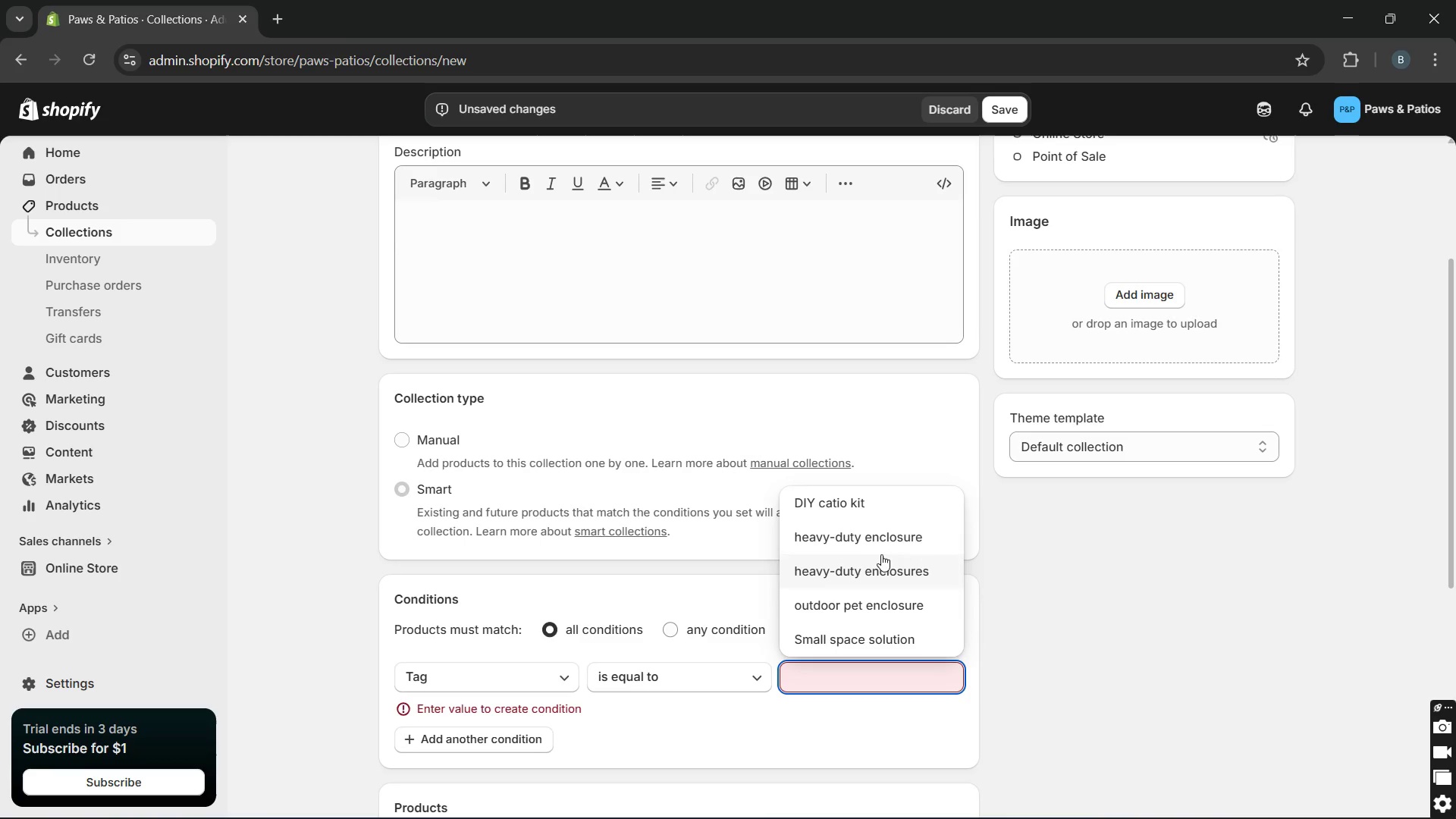 
left_click([885, 547])
 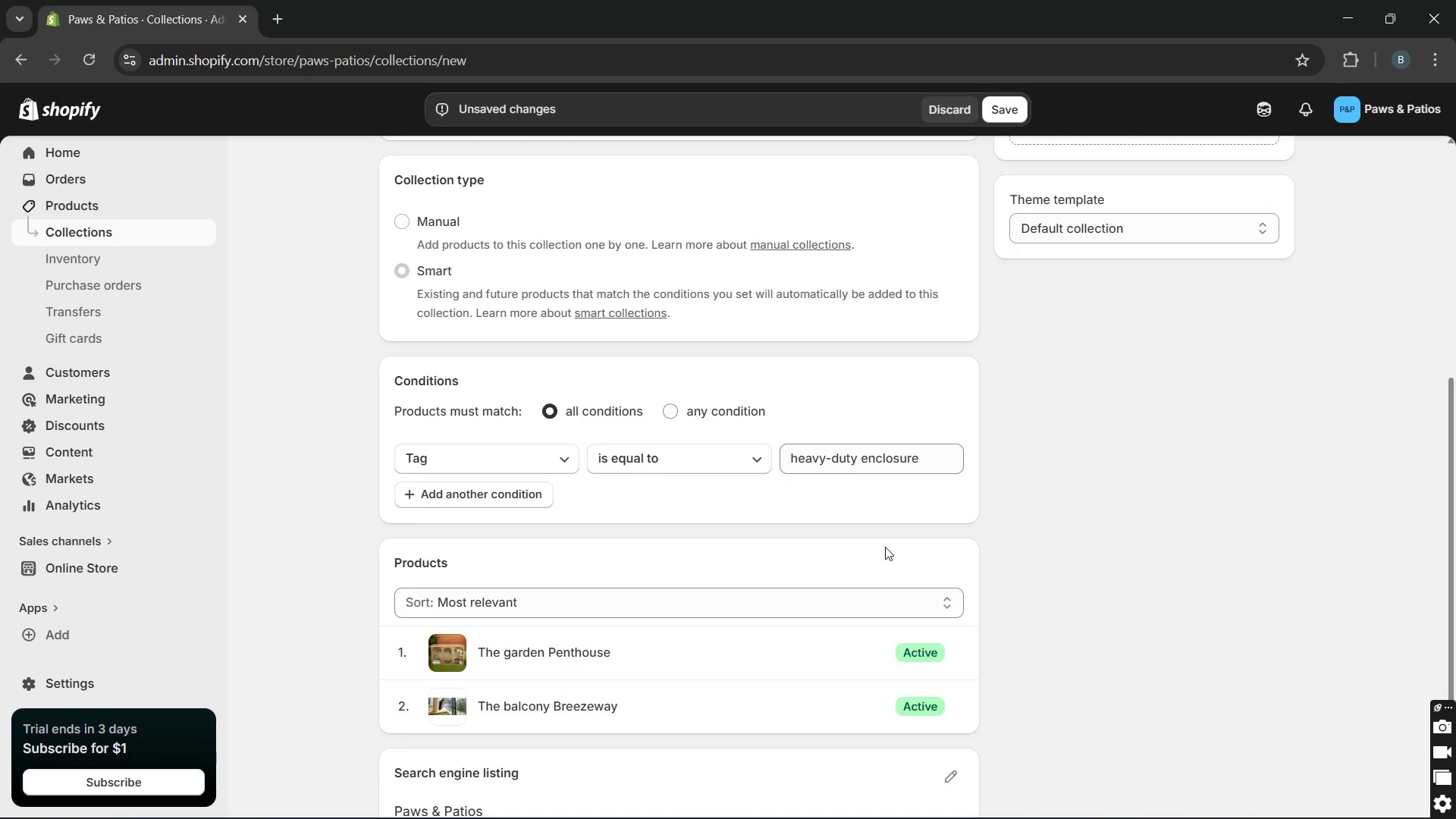 
wait(34.11)
 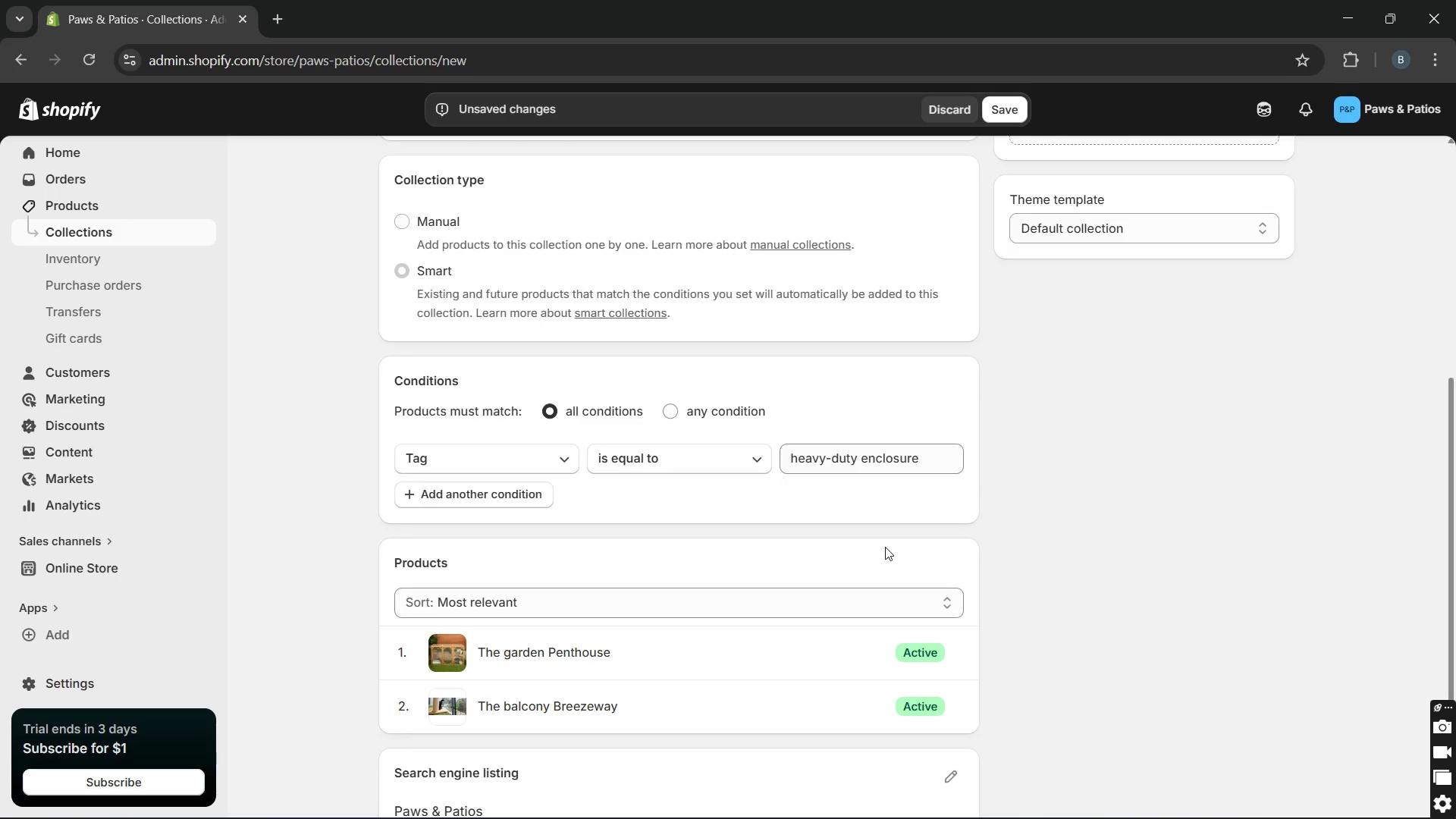 
left_click([1301, 793])
 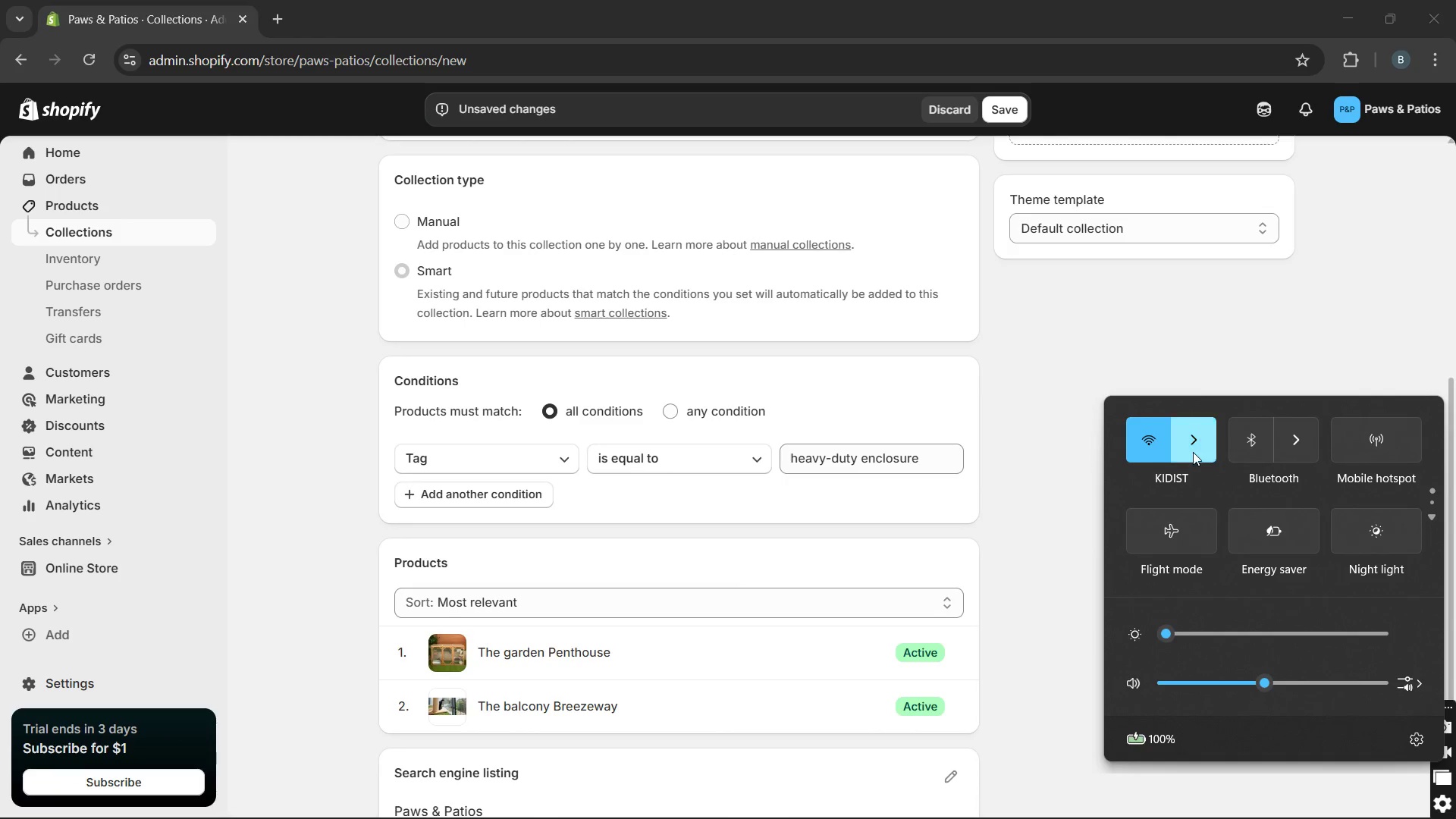 
left_click([1192, 451])
 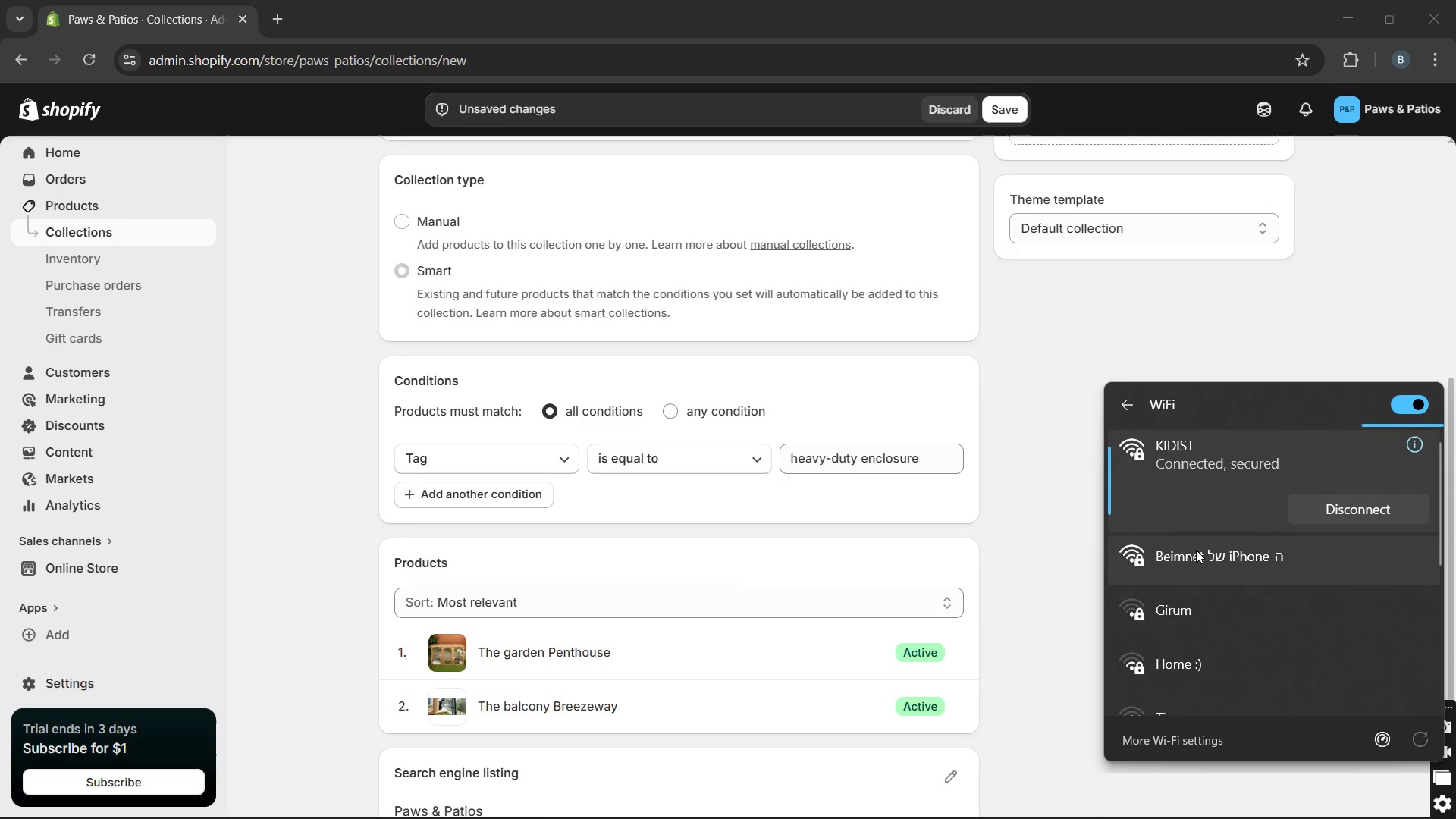 
left_click([1196, 550])
 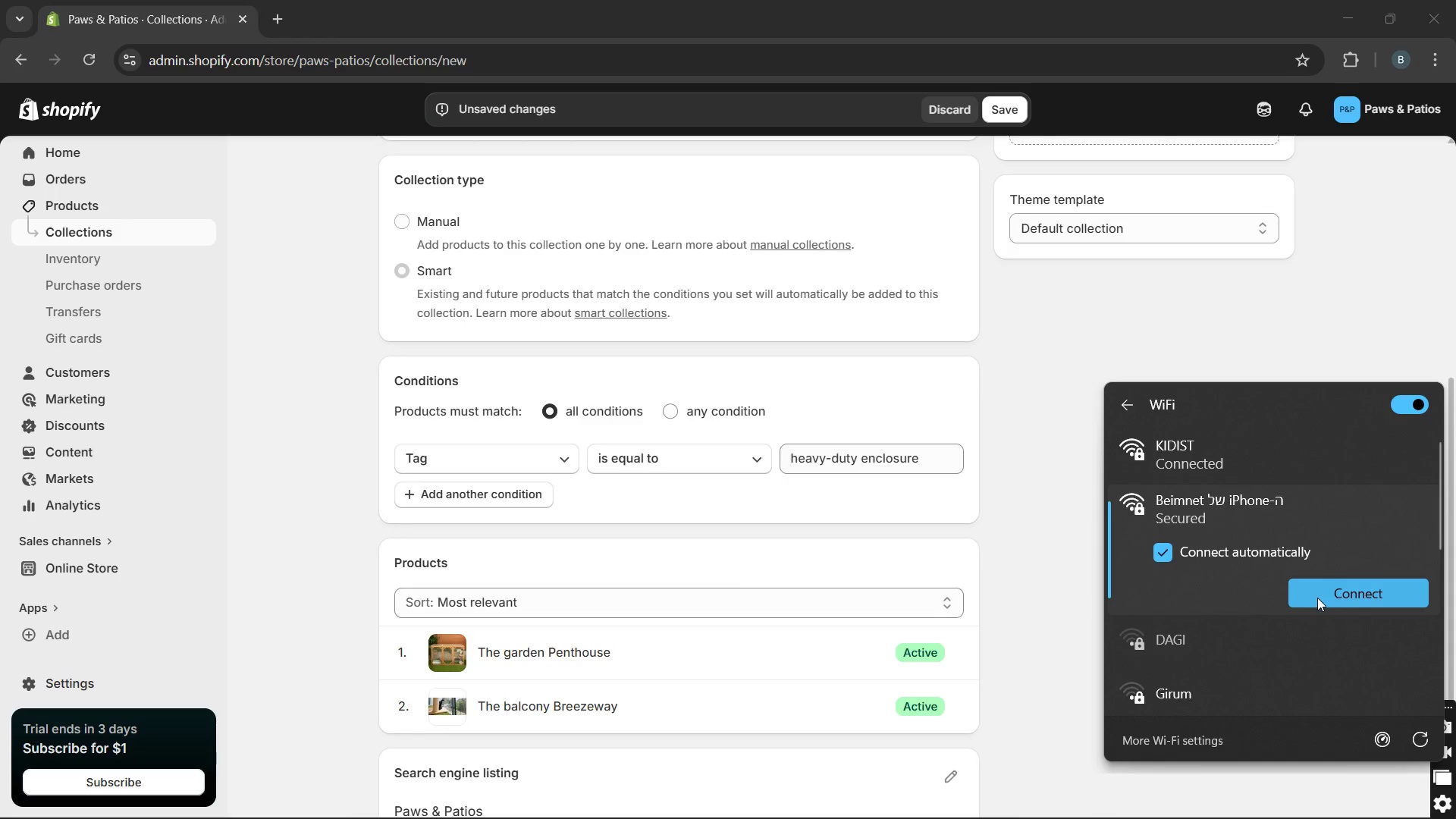 
left_click([1317, 596])
 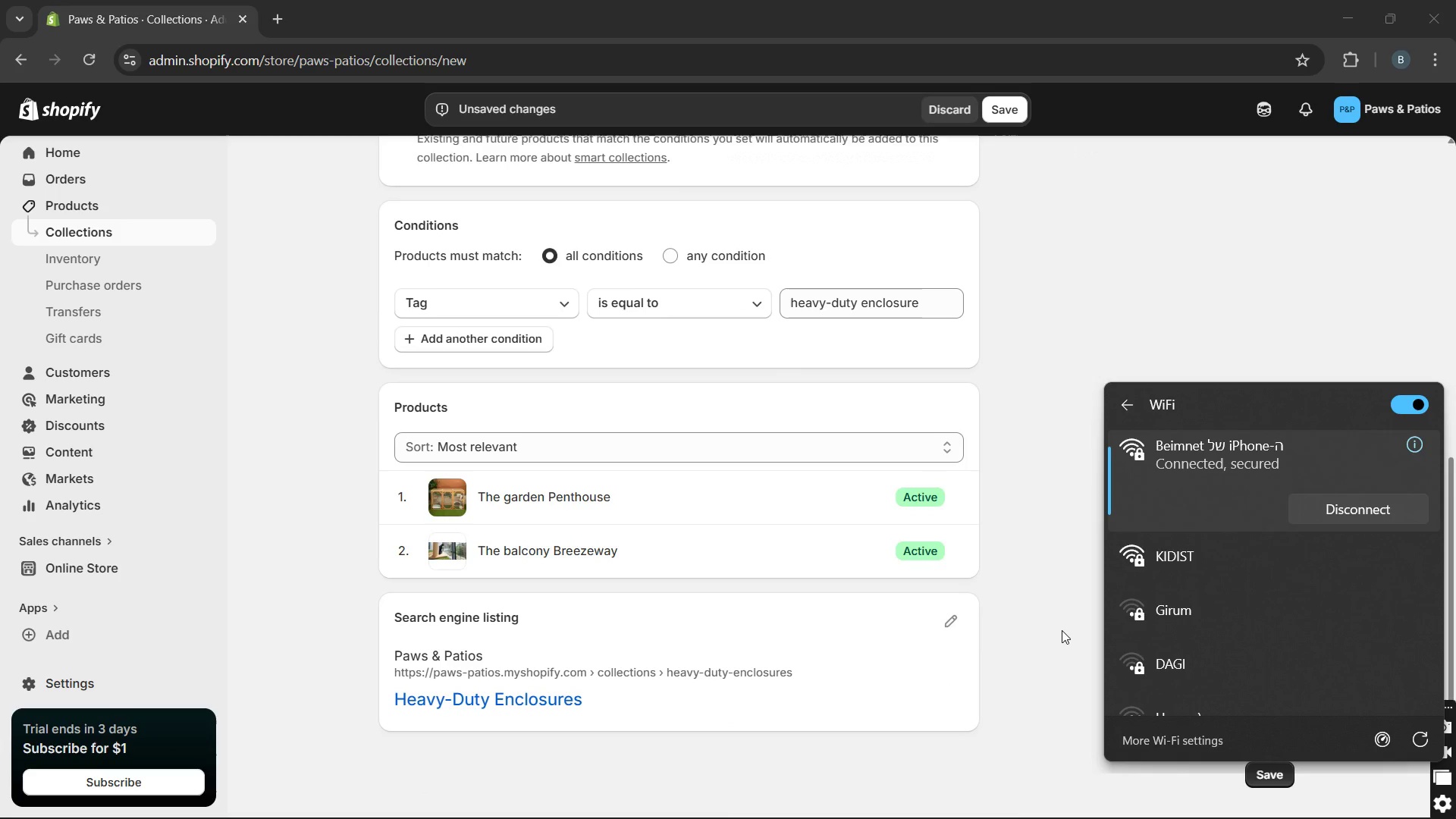 
wait(13.8)
 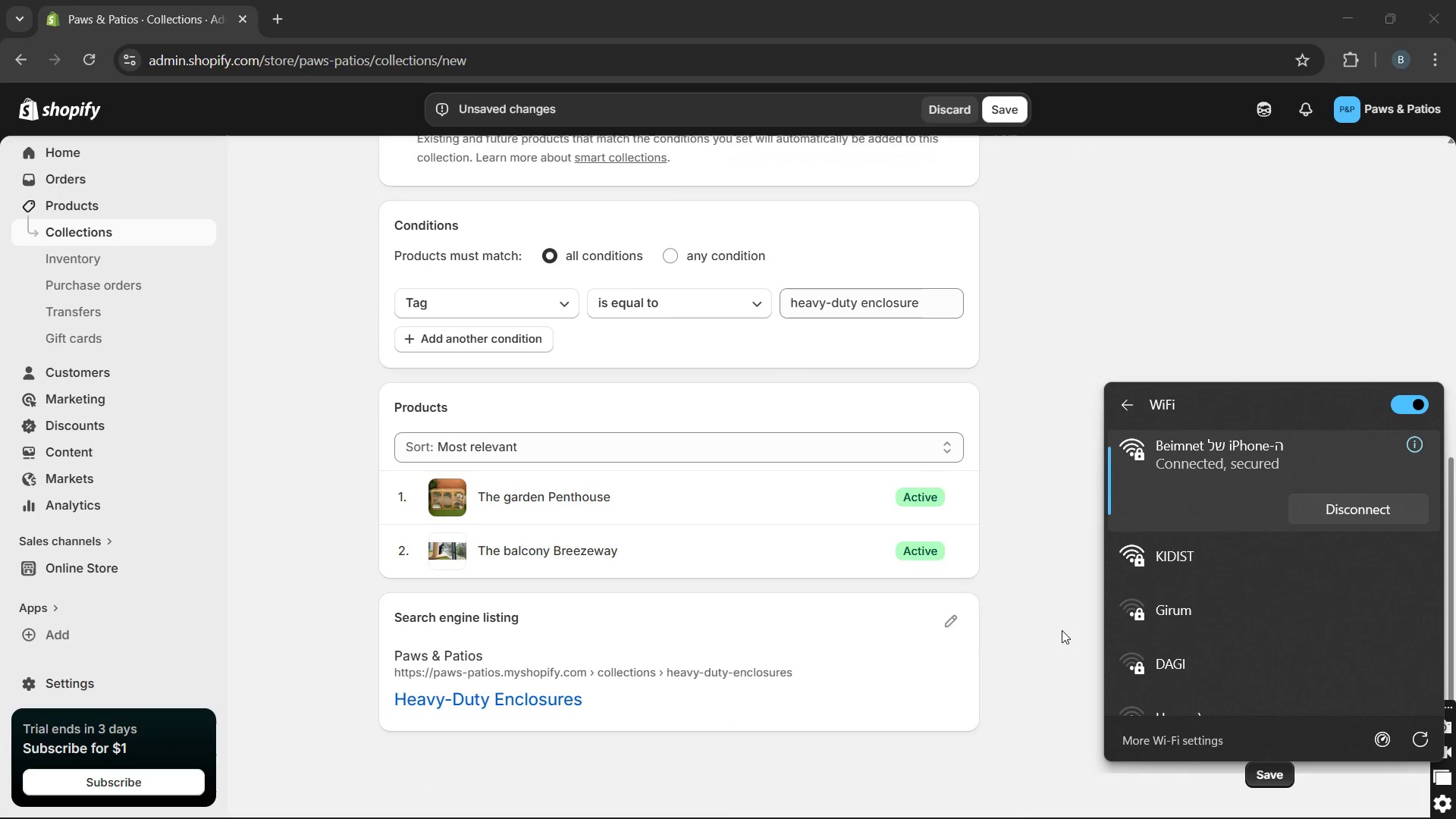 
left_click([1009, 115])
 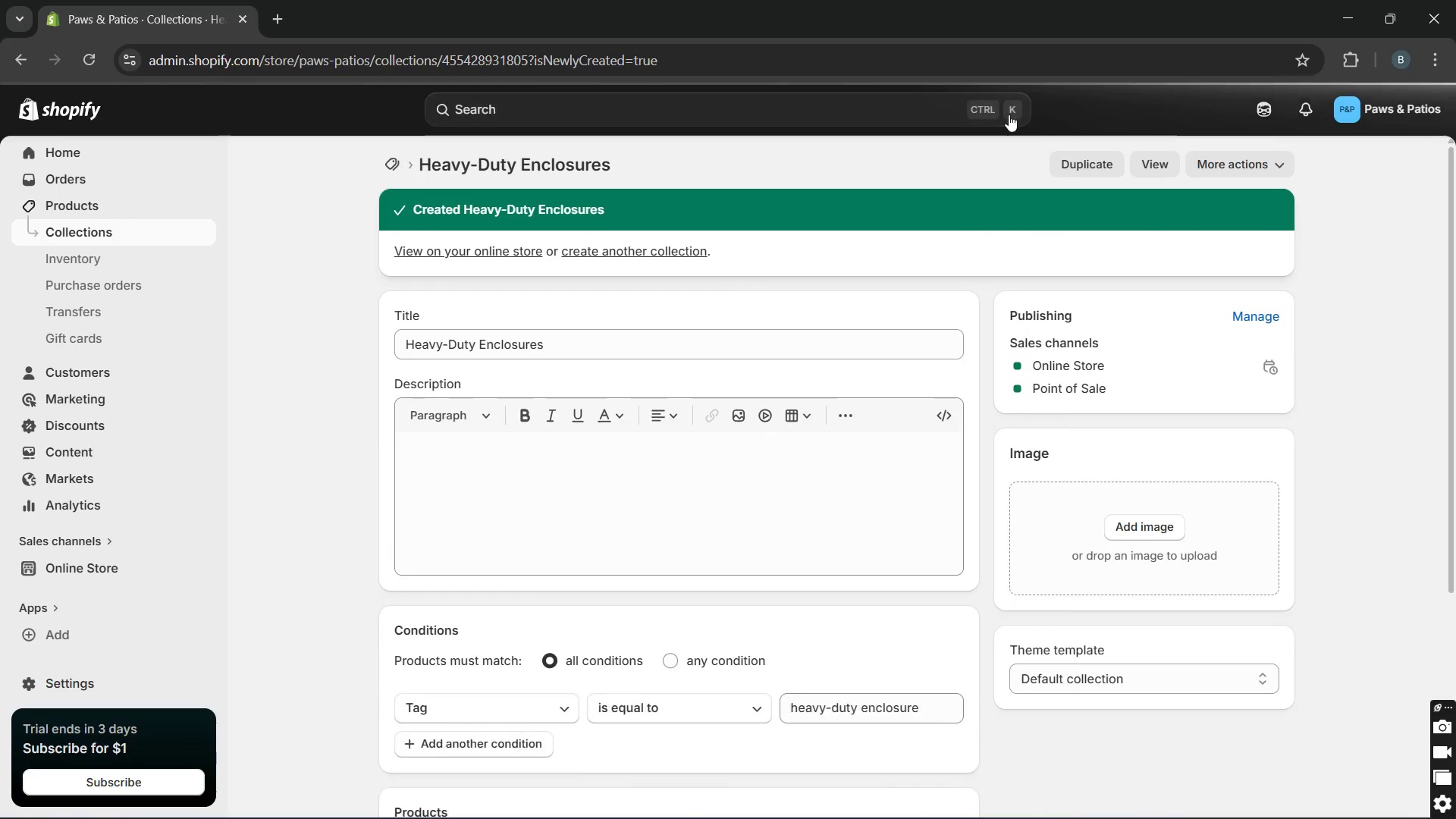 
wait(9.53)
 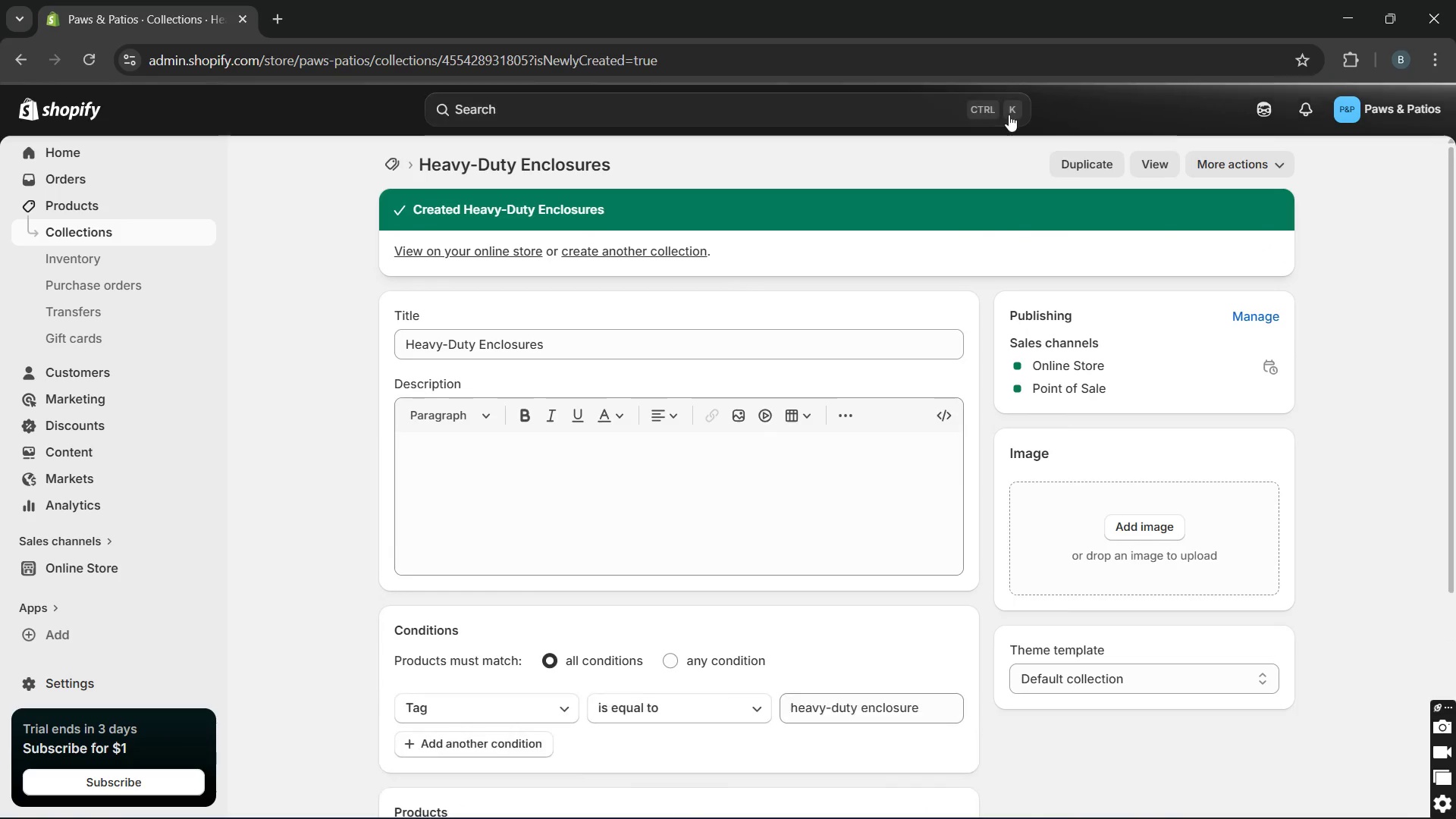 
left_click([107, 212])
 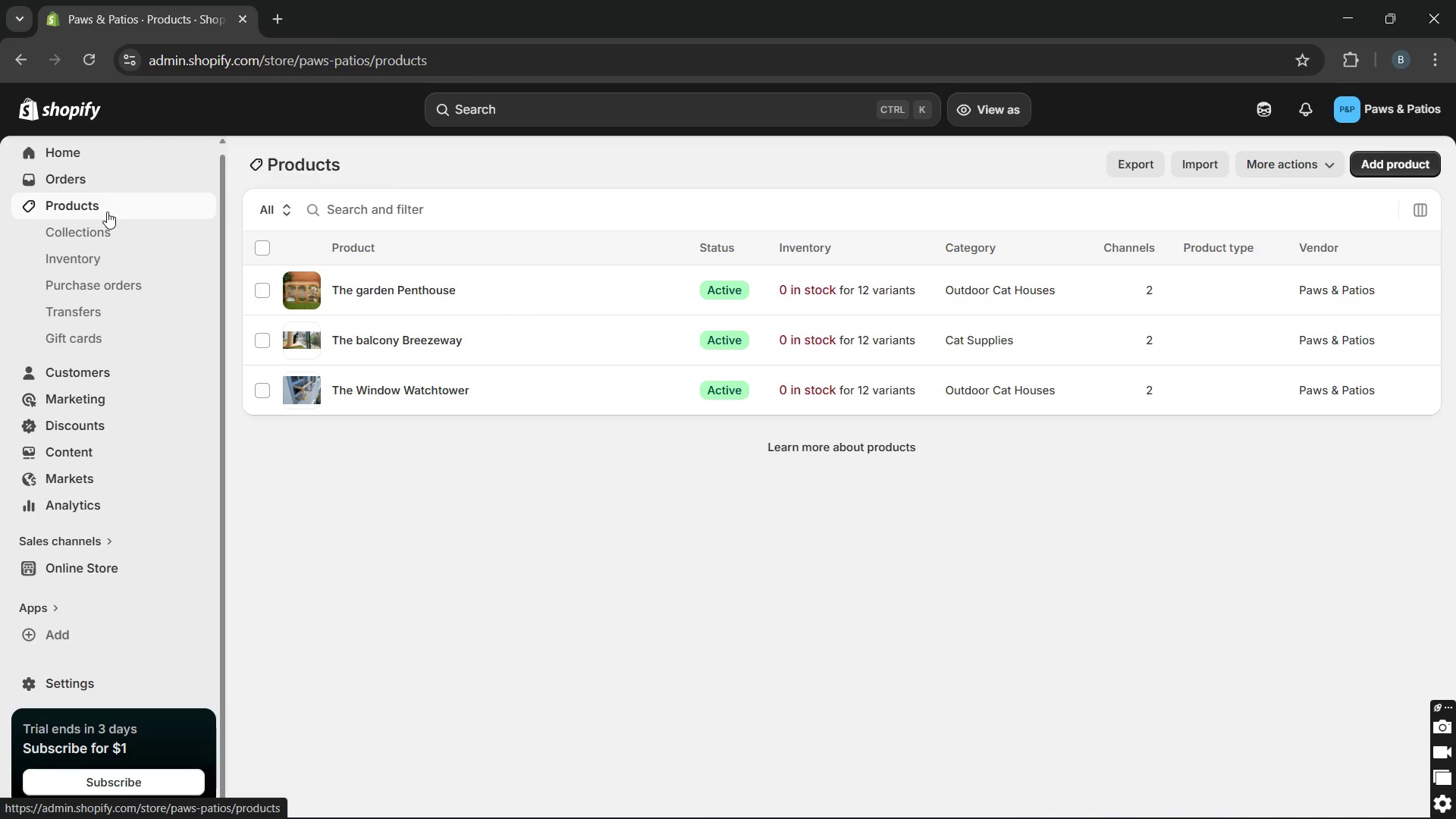 
wait(19.98)
 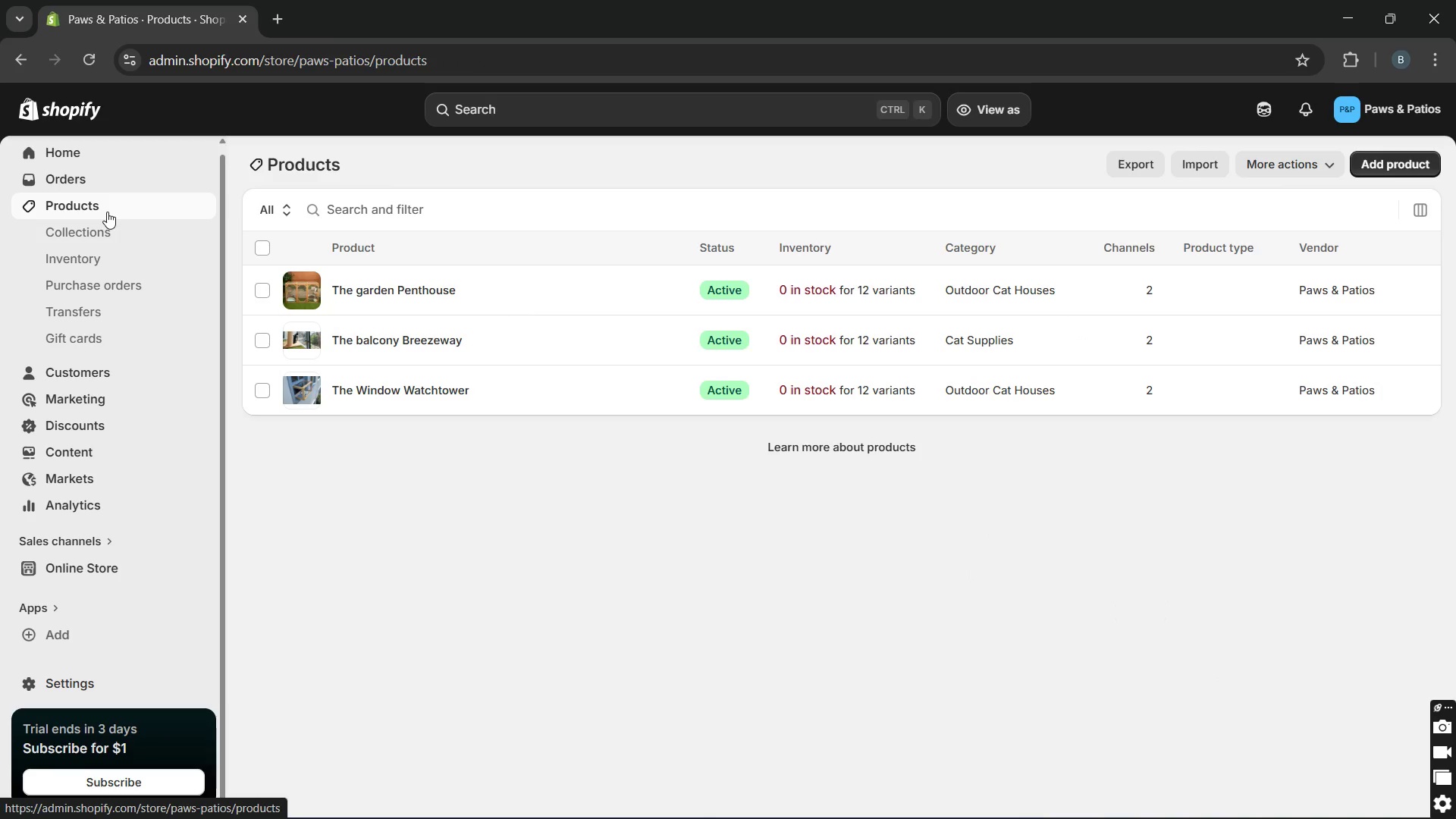 
left_click([267, 253])
 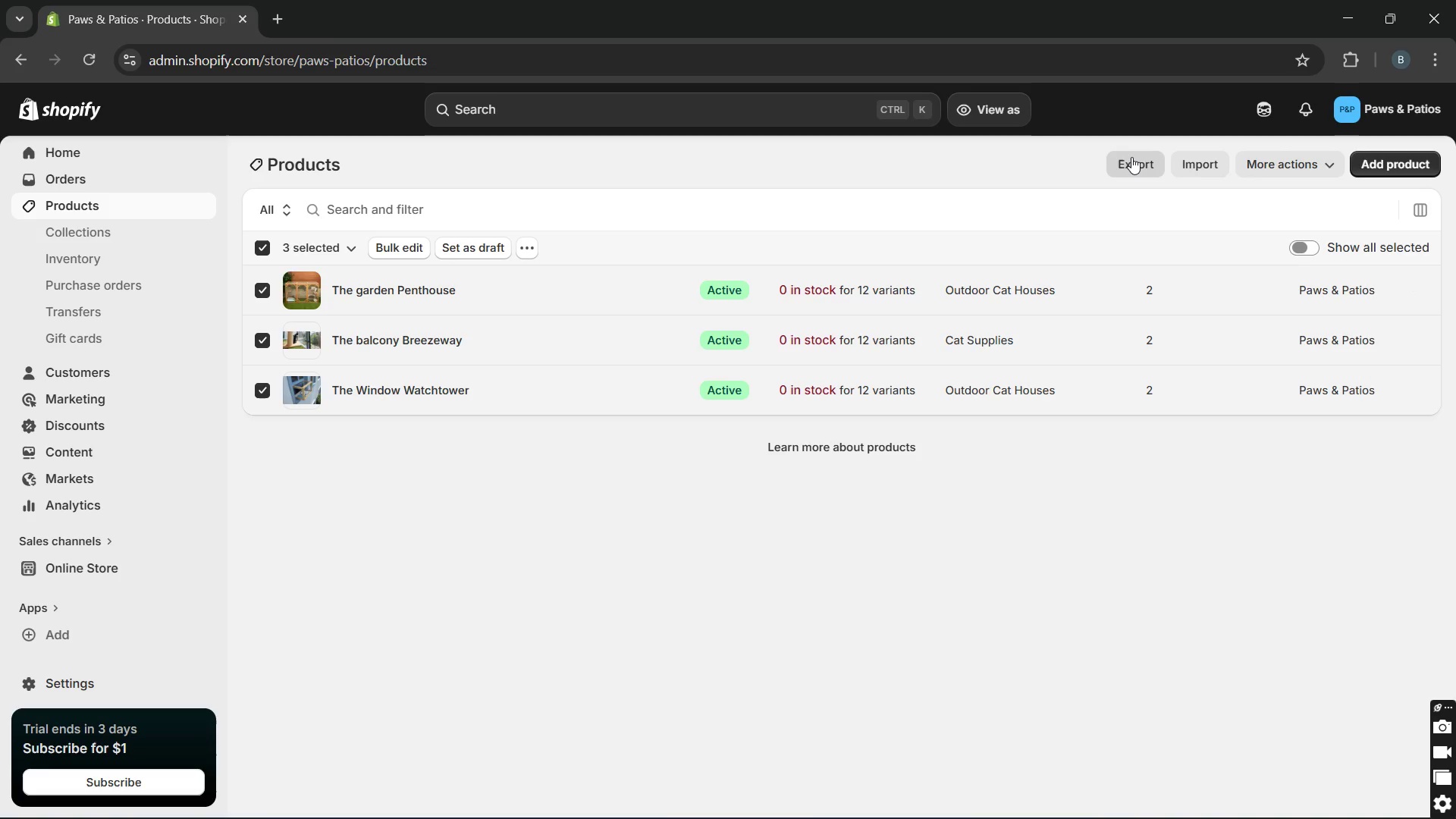 
left_click([1131, 157])
 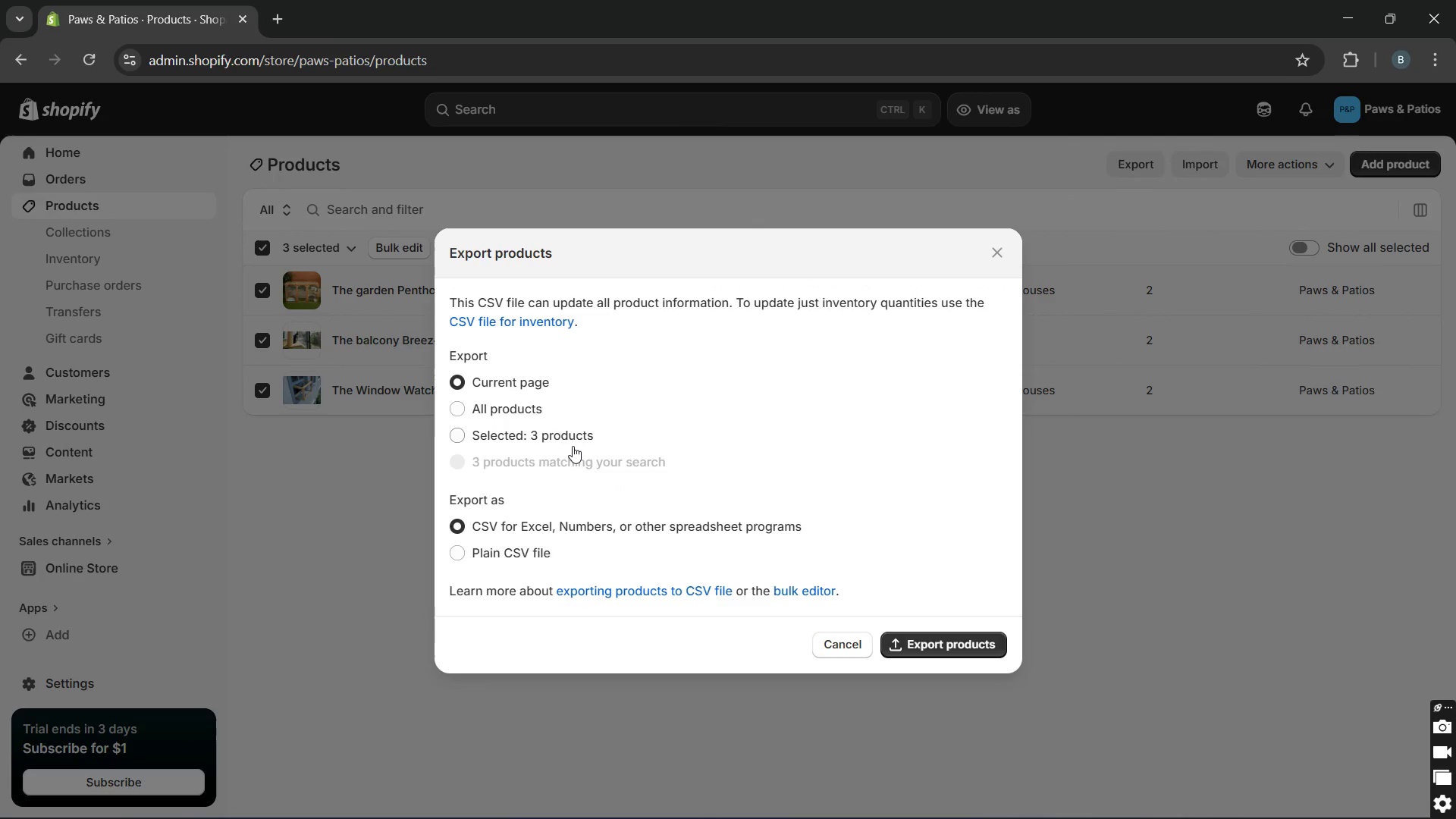 
left_click([561, 435])